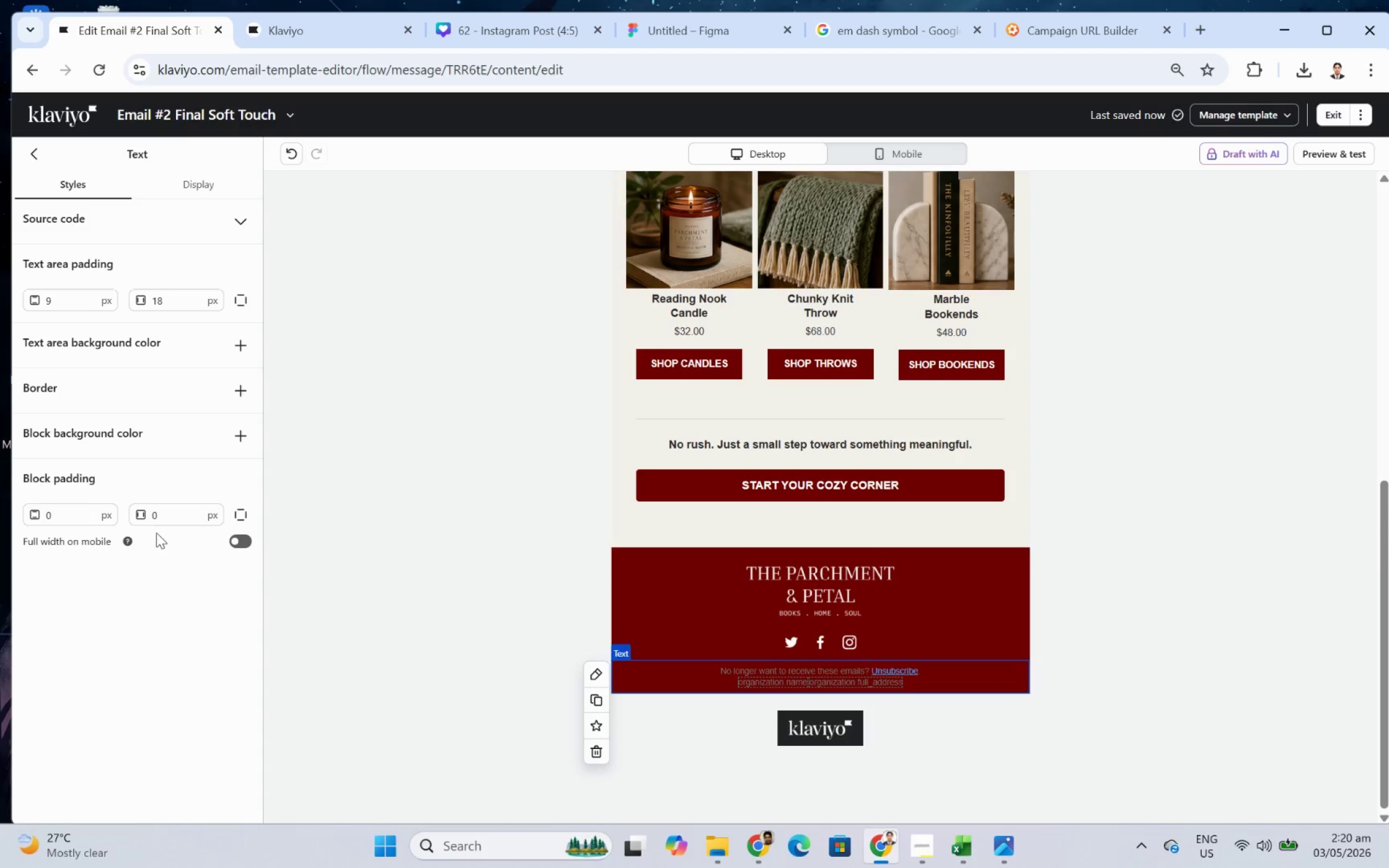 
wait(5.47)
 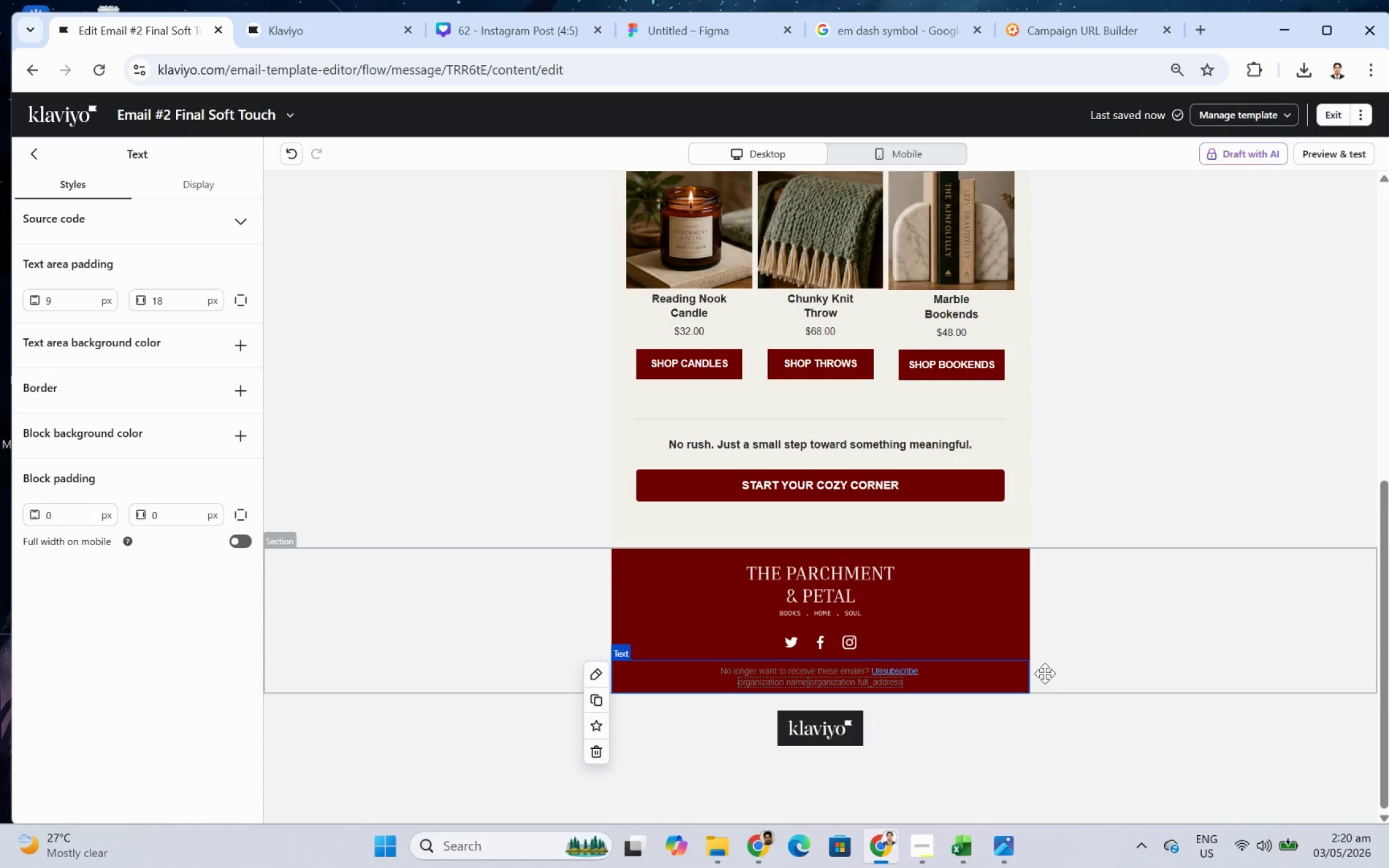 
scroll: coordinate [707, 504], scroll_direction: up, amount: 8.0
 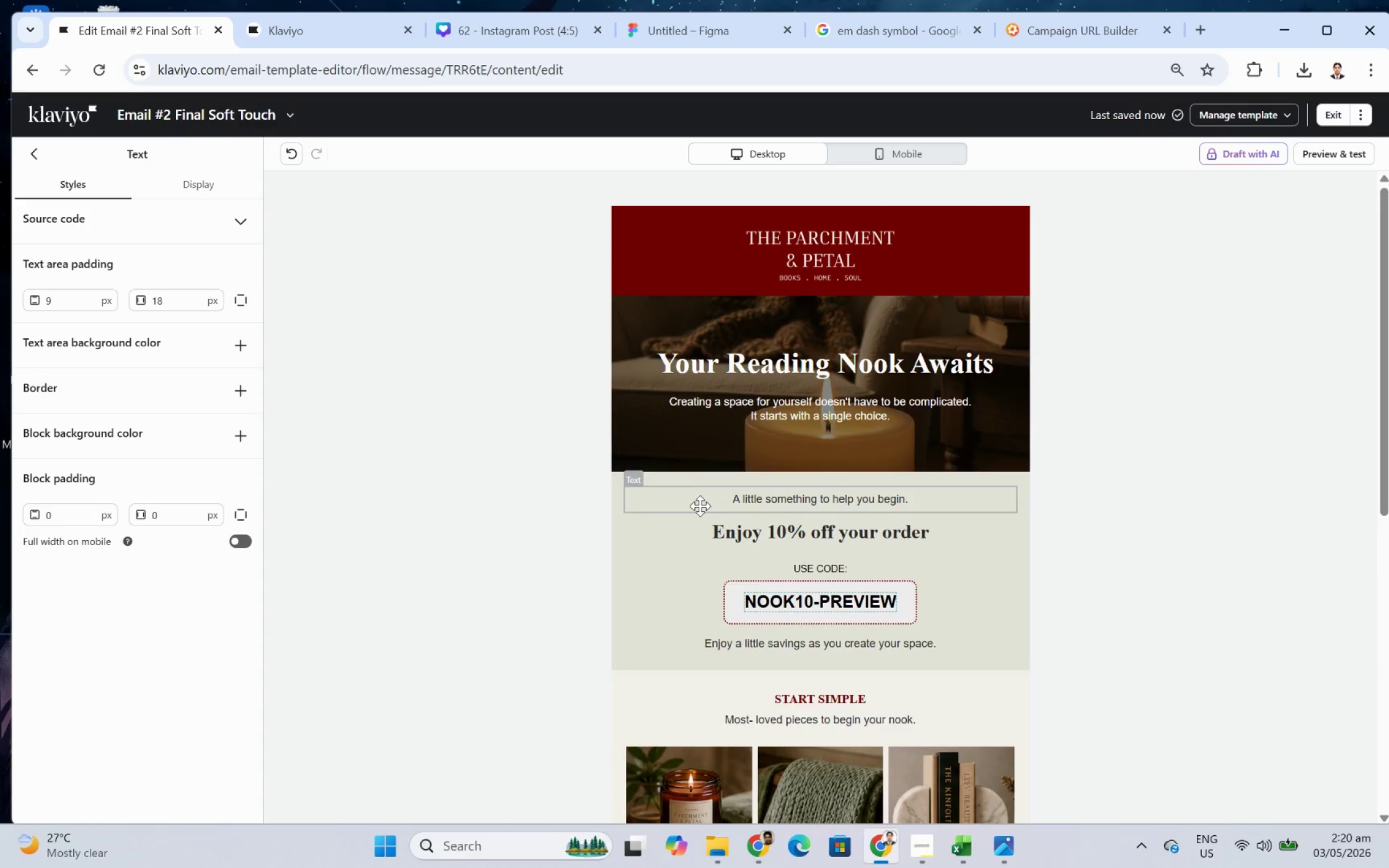 
scroll: coordinate [658, 509], scroll_direction: down, amount: 8.0
 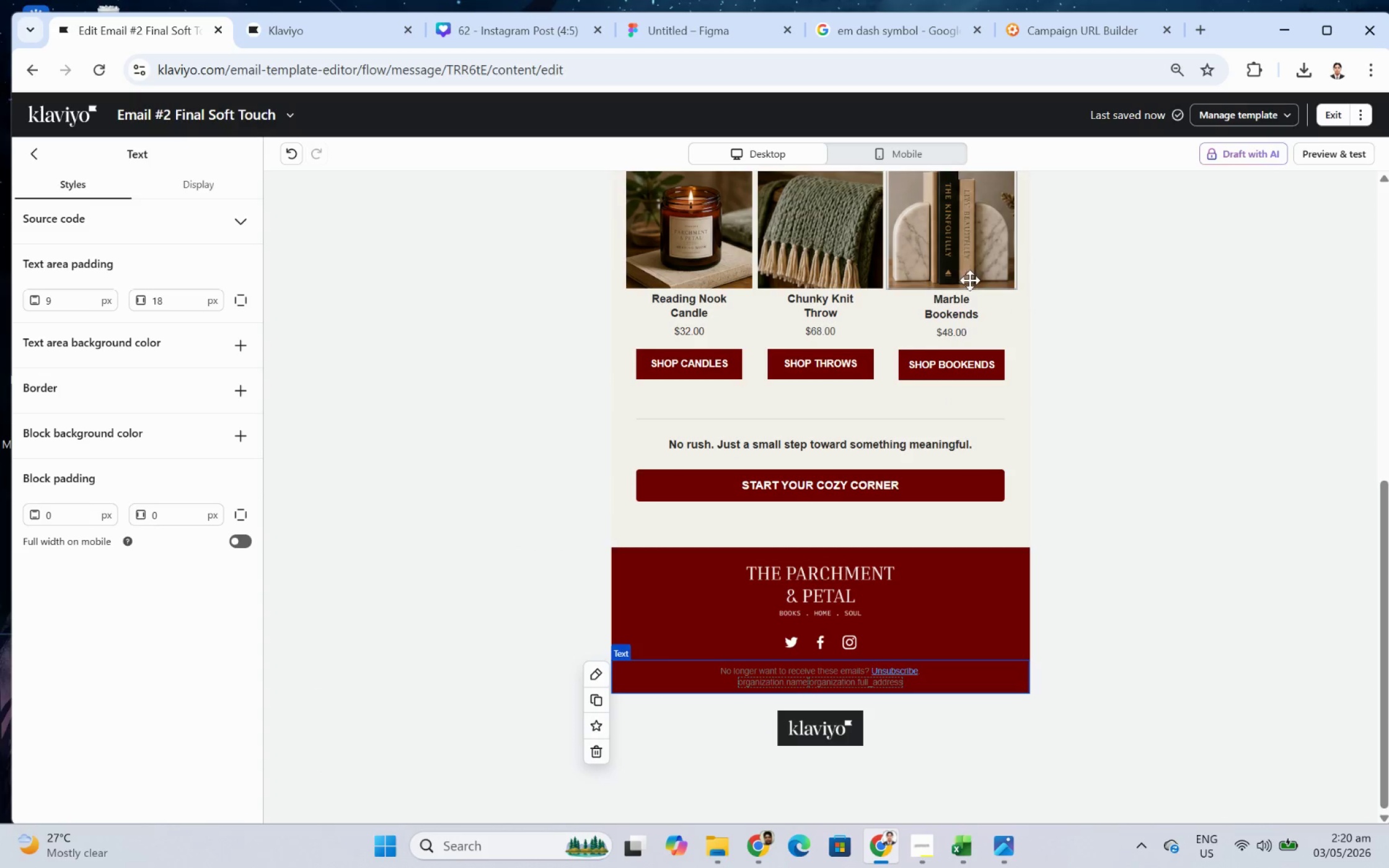 
left_click([904, 155])
 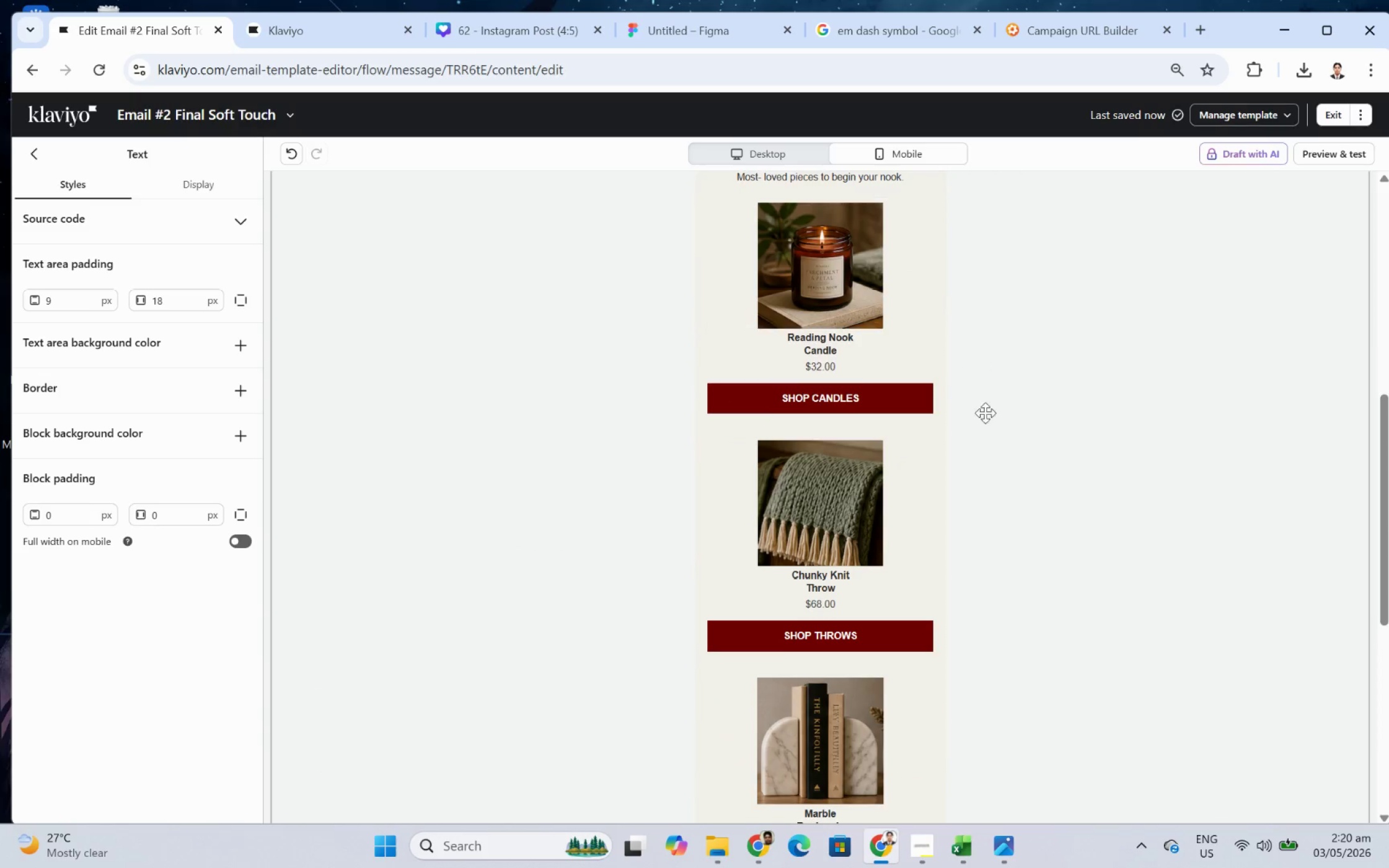 
scroll: coordinate [979, 452], scroll_direction: down, amount: 11.0
 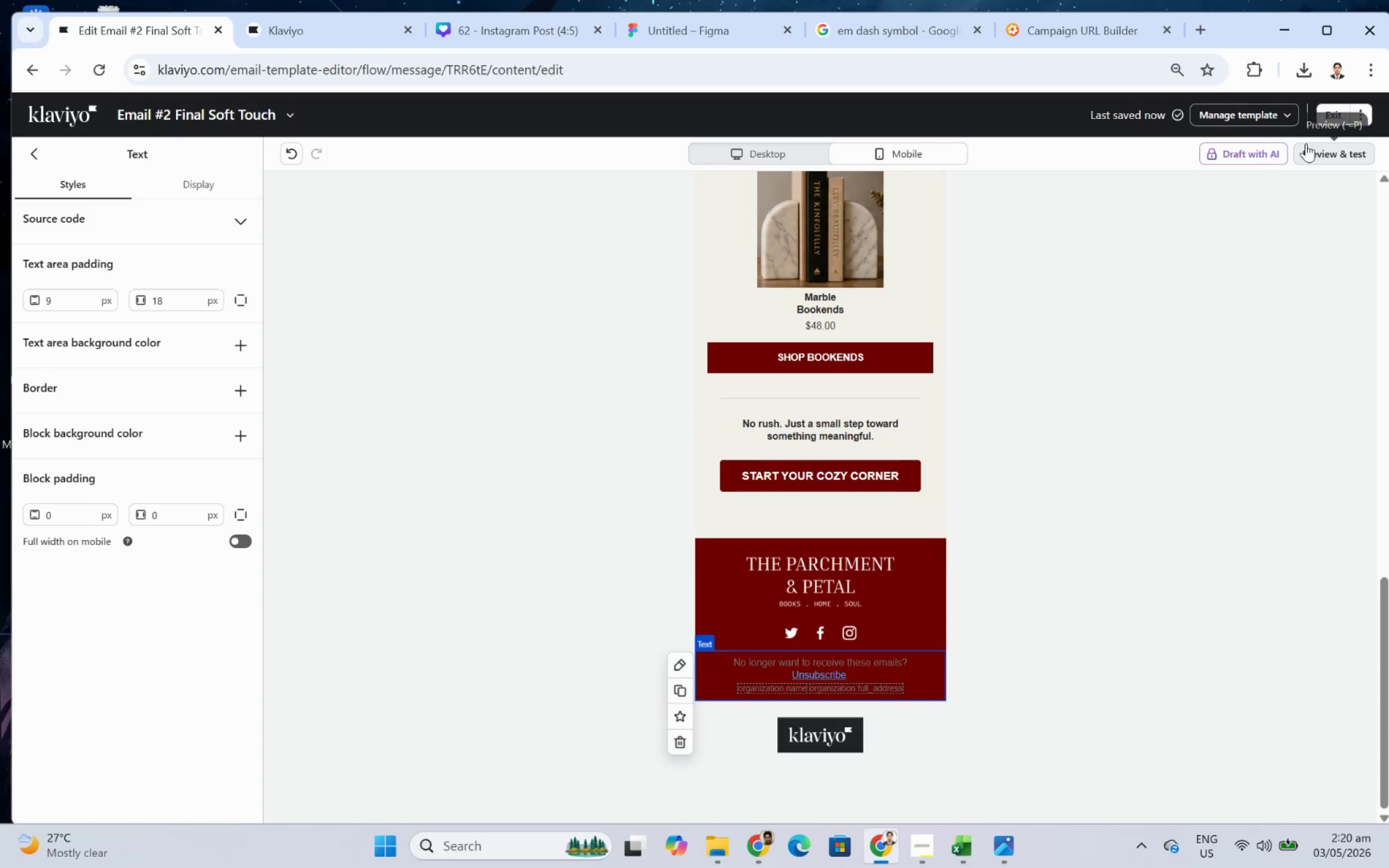 
left_click([1315, 161])
 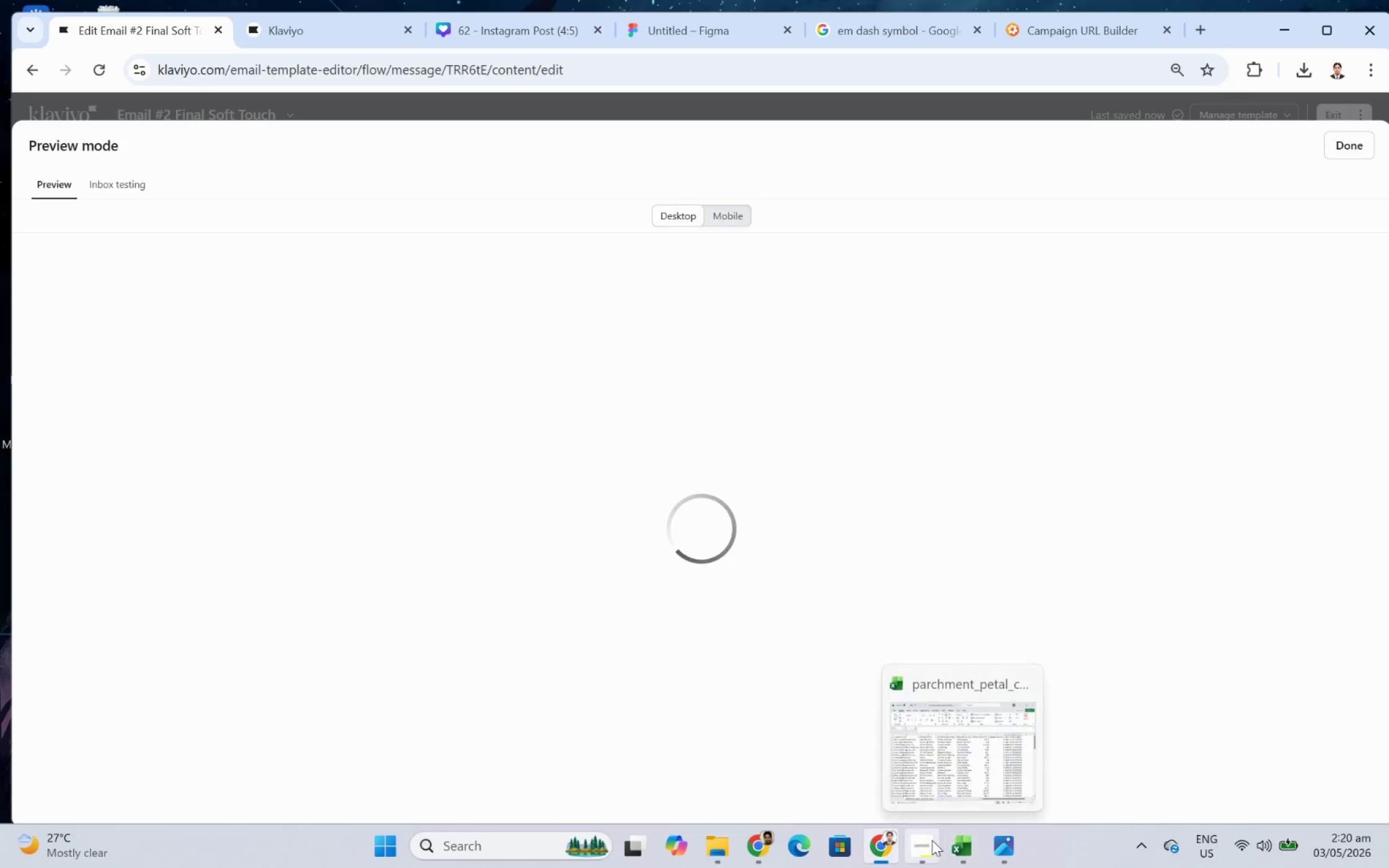 
left_click([955, 840])
 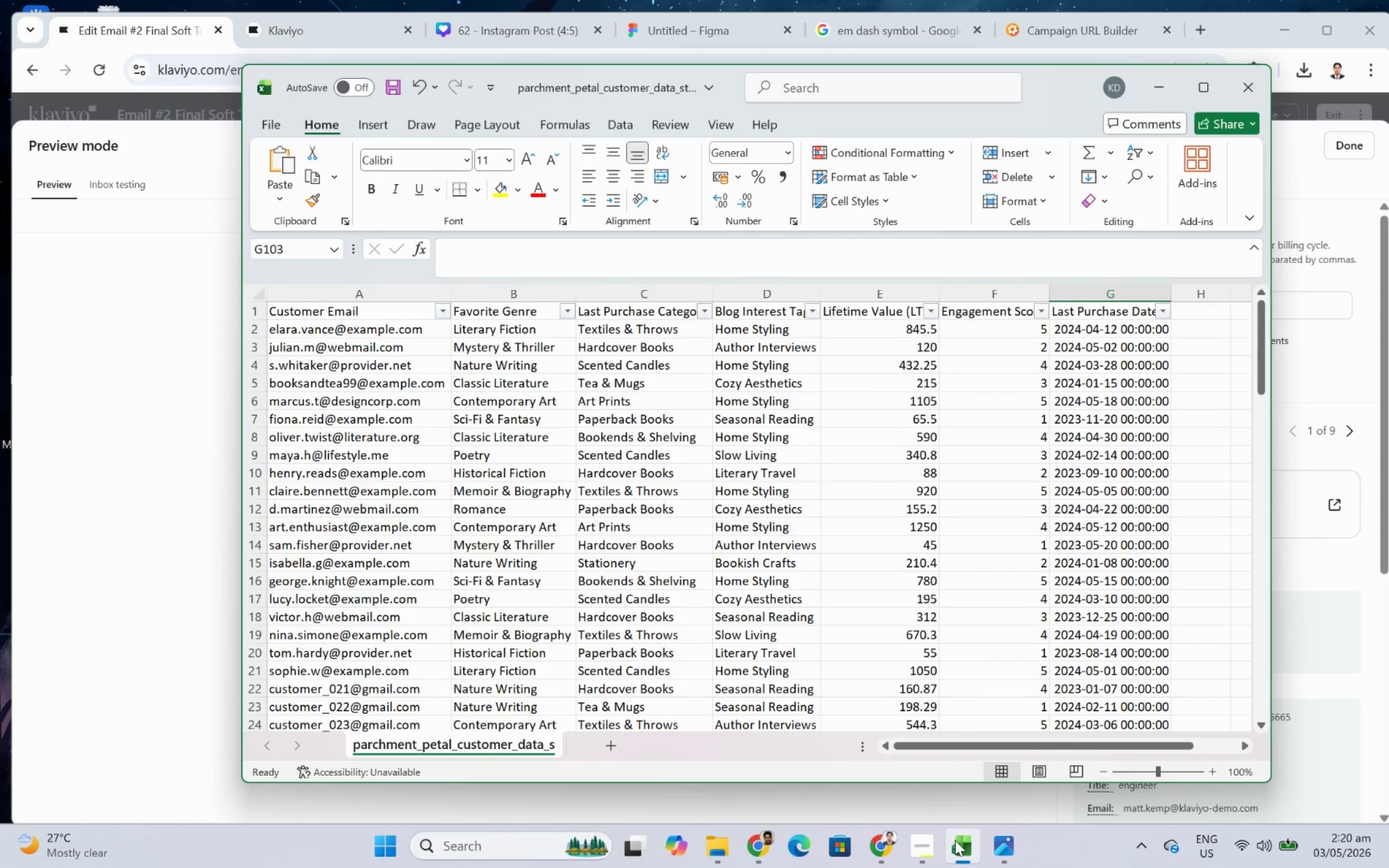 
left_click([955, 840])
 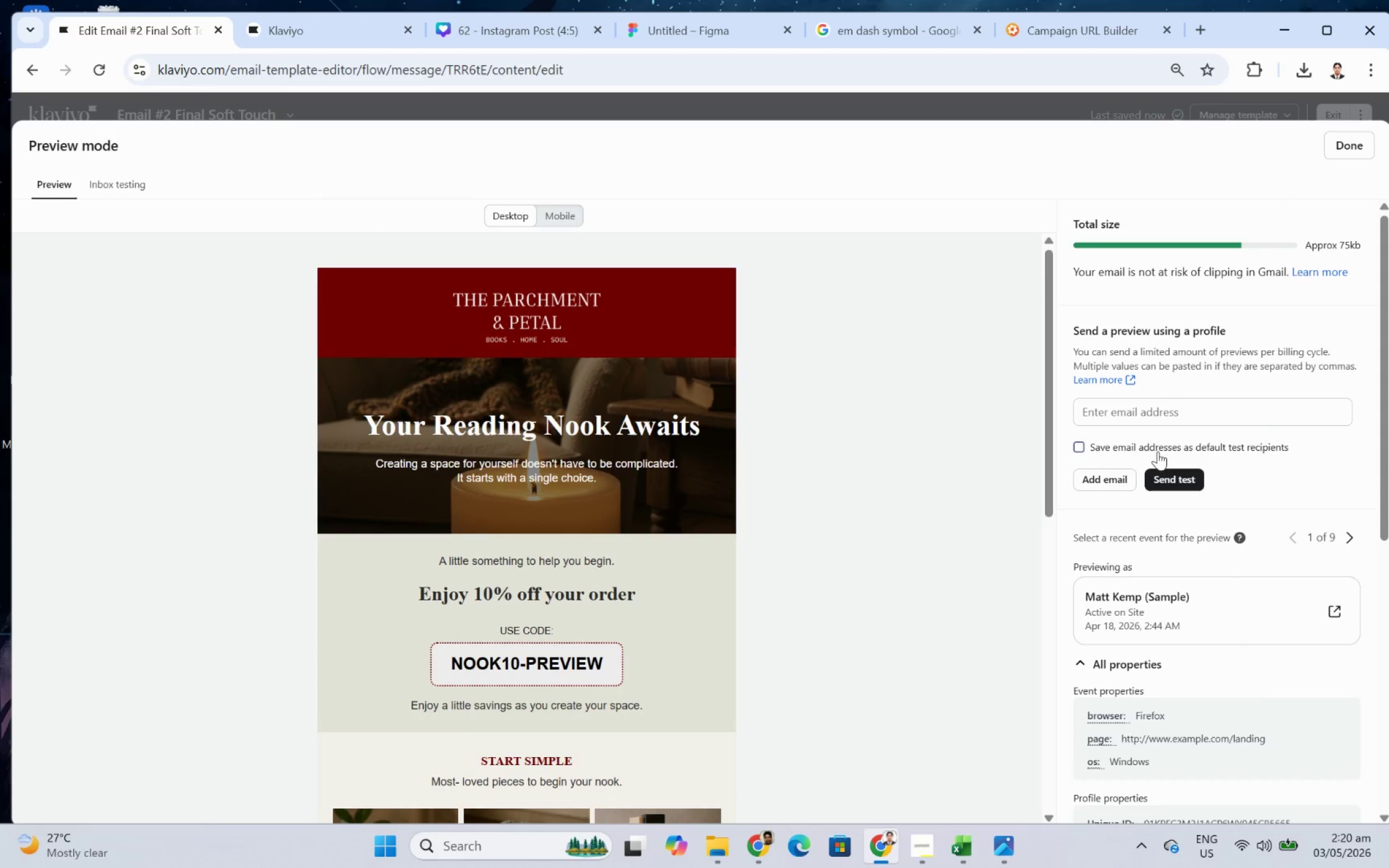 
scroll: coordinate [808, 467], scroll_direction: down, amount: 4.0
 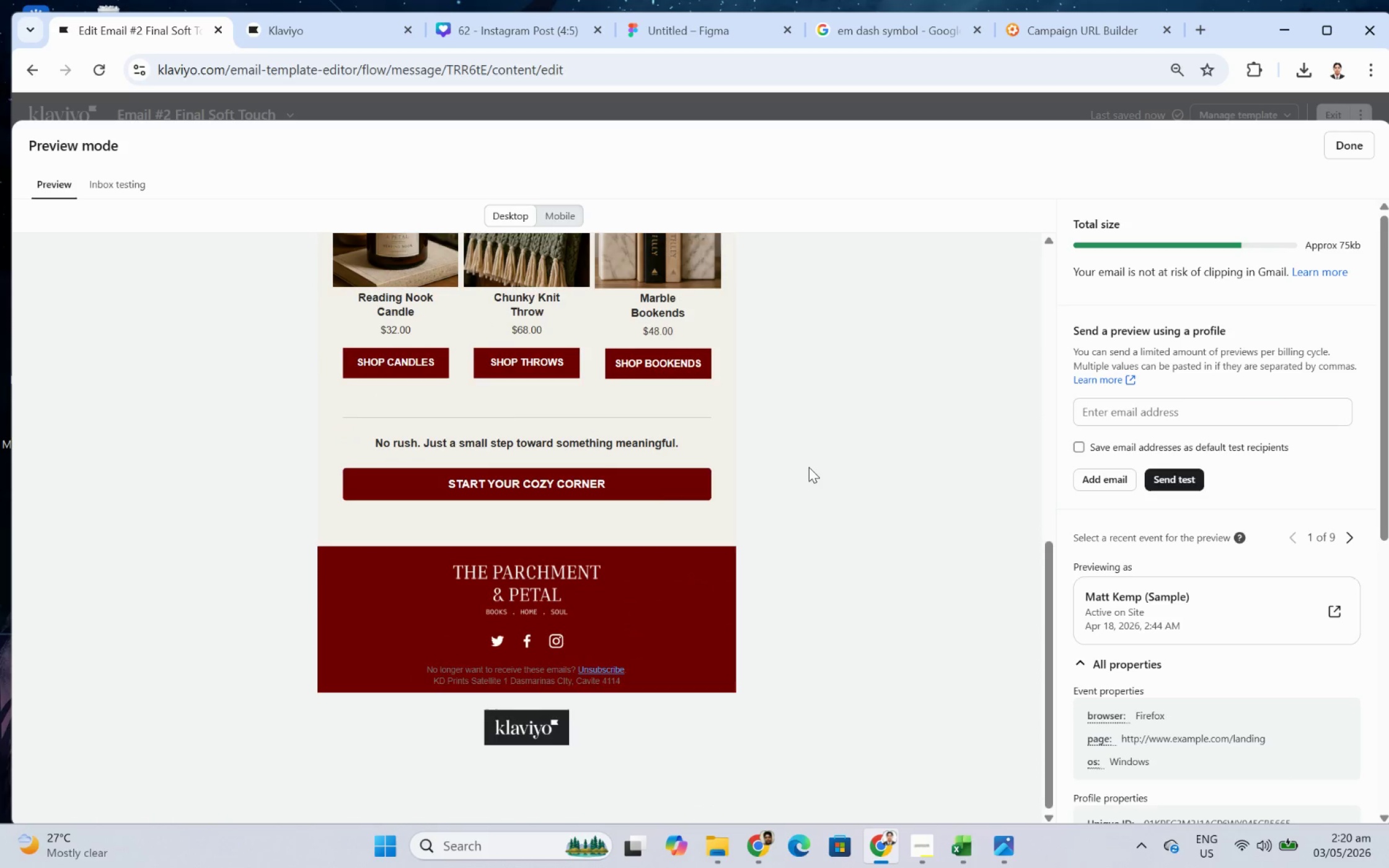 
scroll: coordinate [807, 467], scroll_direction: up, amount: 9.0
 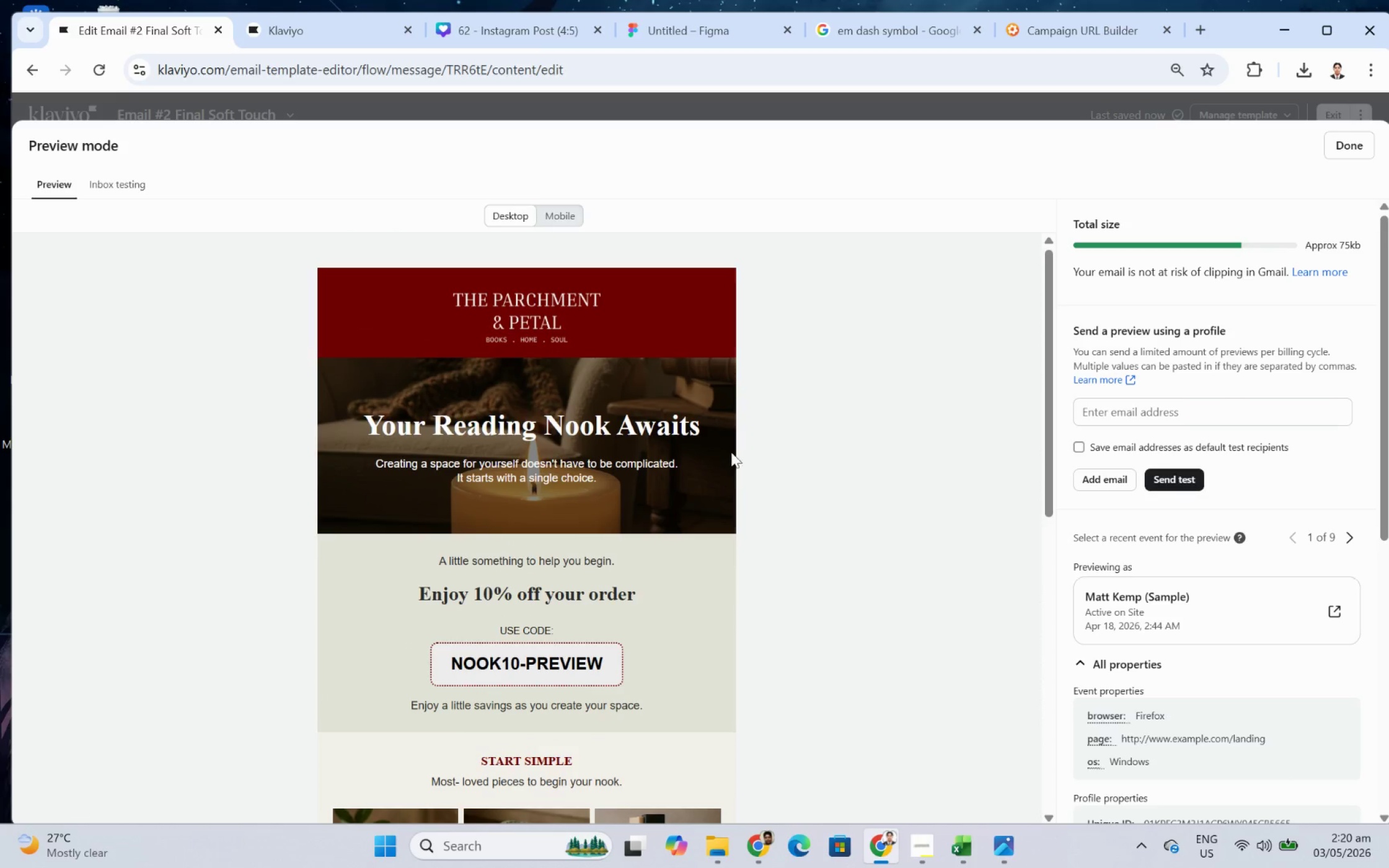 
scroll: coordinate [726, 450], scroll_direction: down, amount: 5.0
 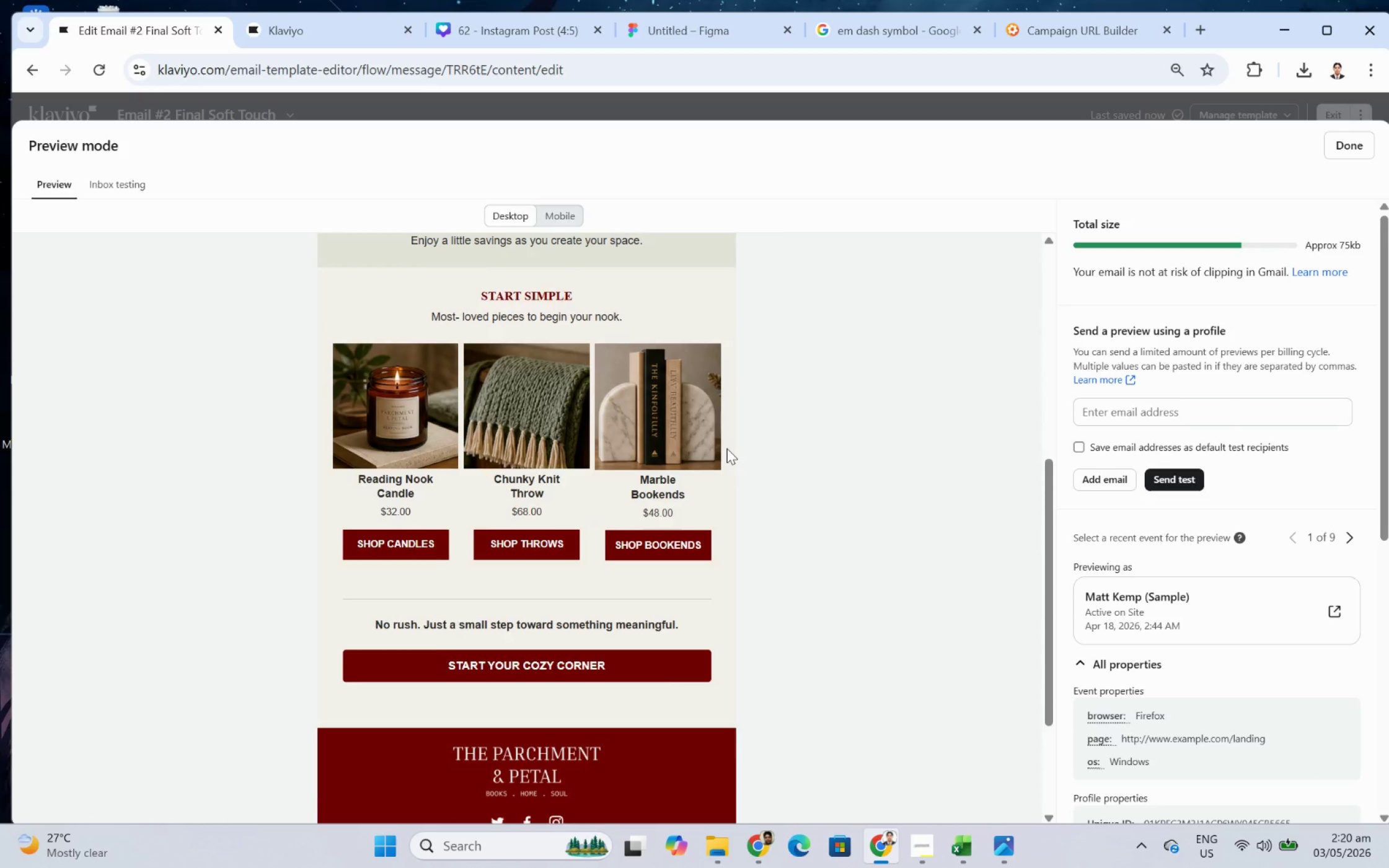 
scroll: coordinate [726, 448], scroll_direction: up, amount: 1.0
 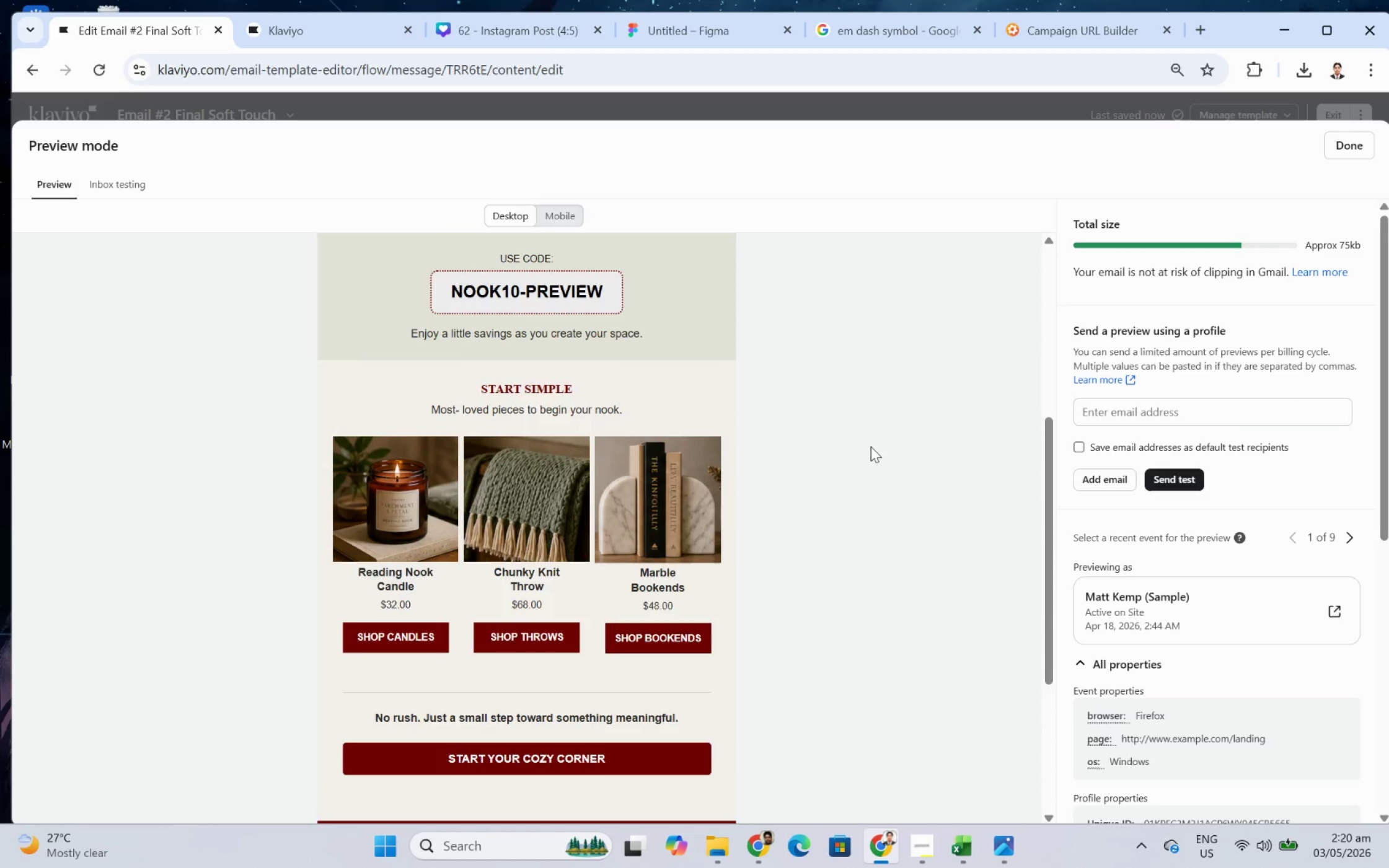 
scroll: coordinate [870, 446], scroll_direction: down, amount: 2.0
 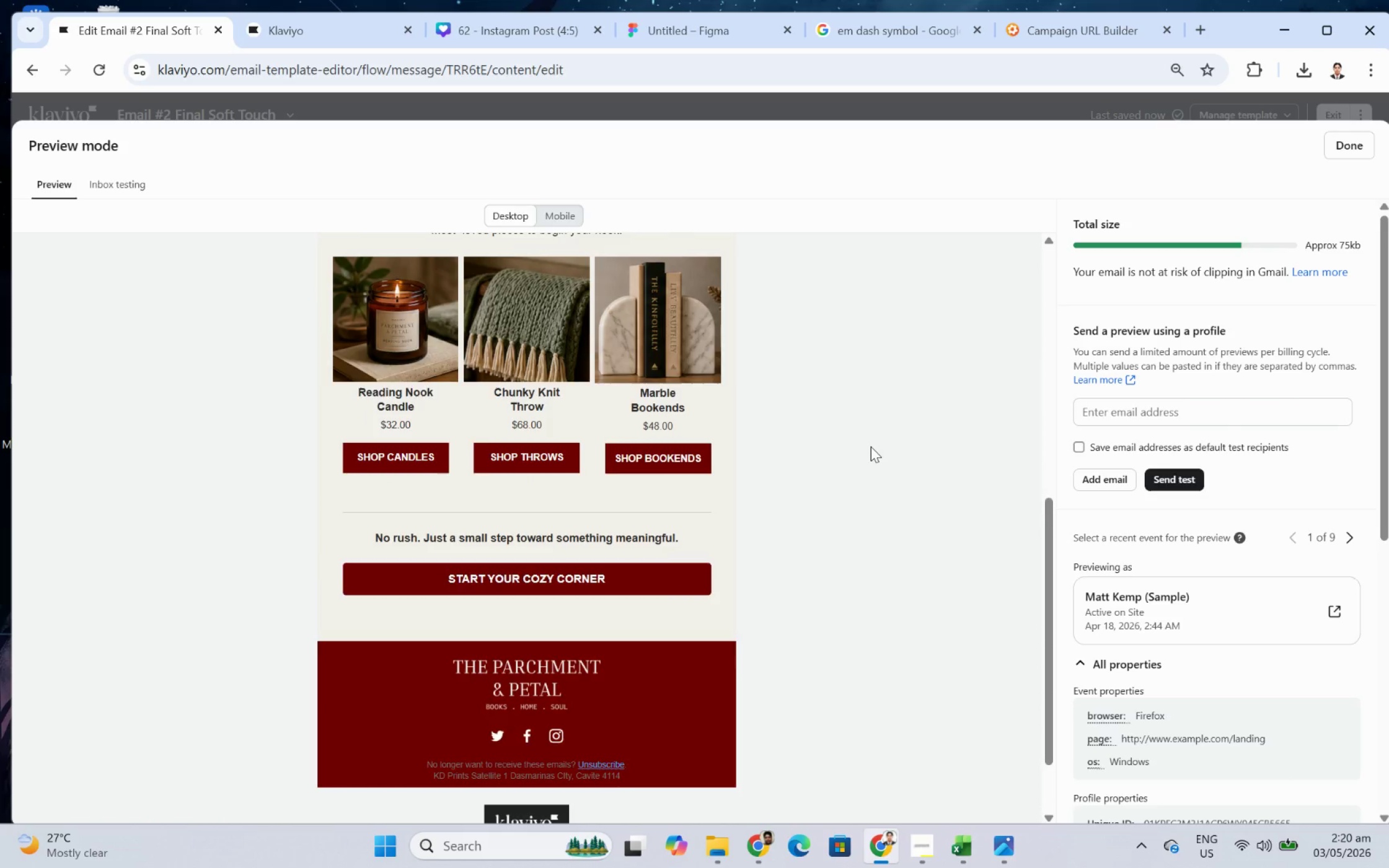 
scroll: coordinate [870, 446], scroll_direction: up, amount: 3.0
 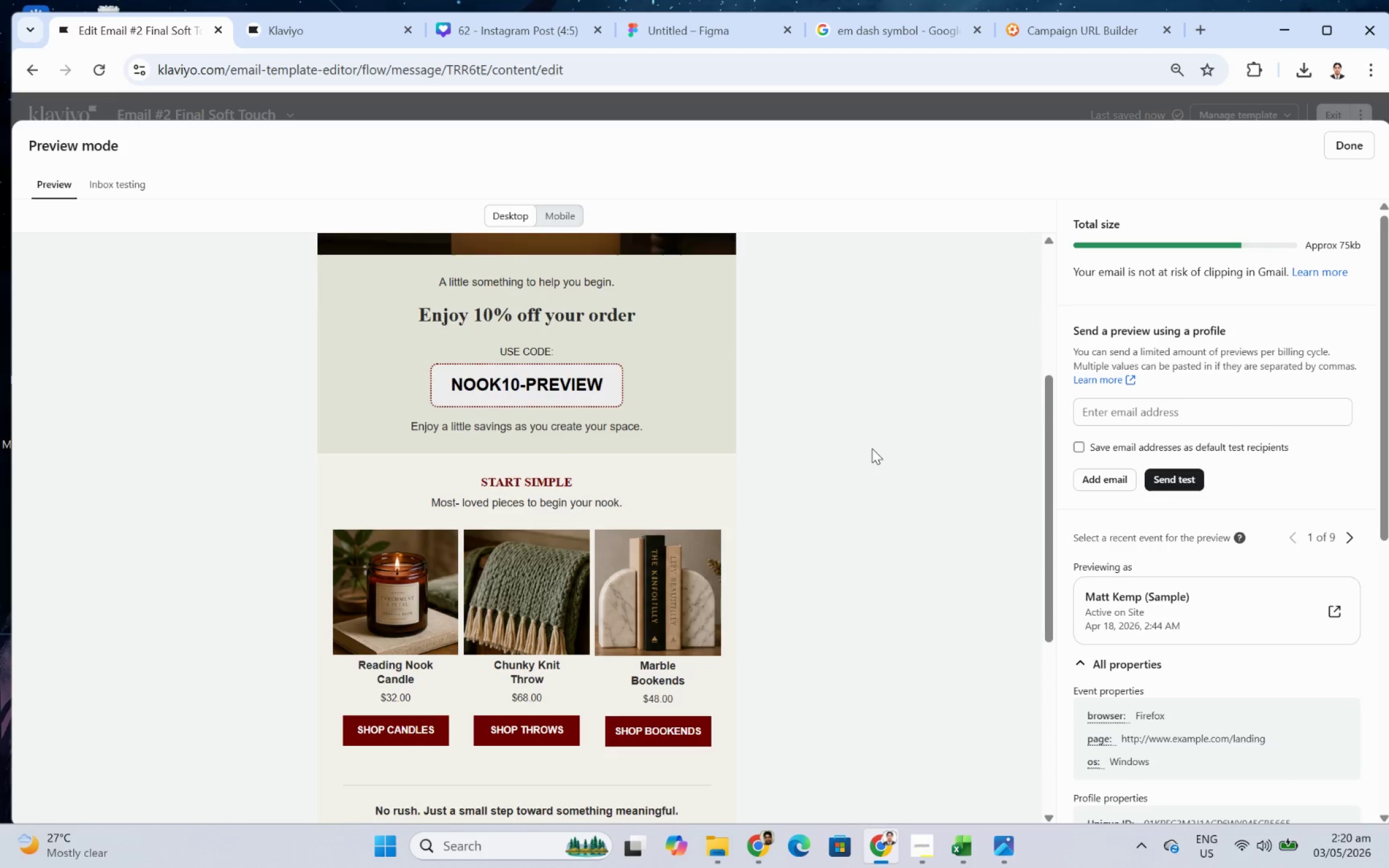 
scroll: coordinate [871, 448], scroll_direction: down, amount: 4.0
 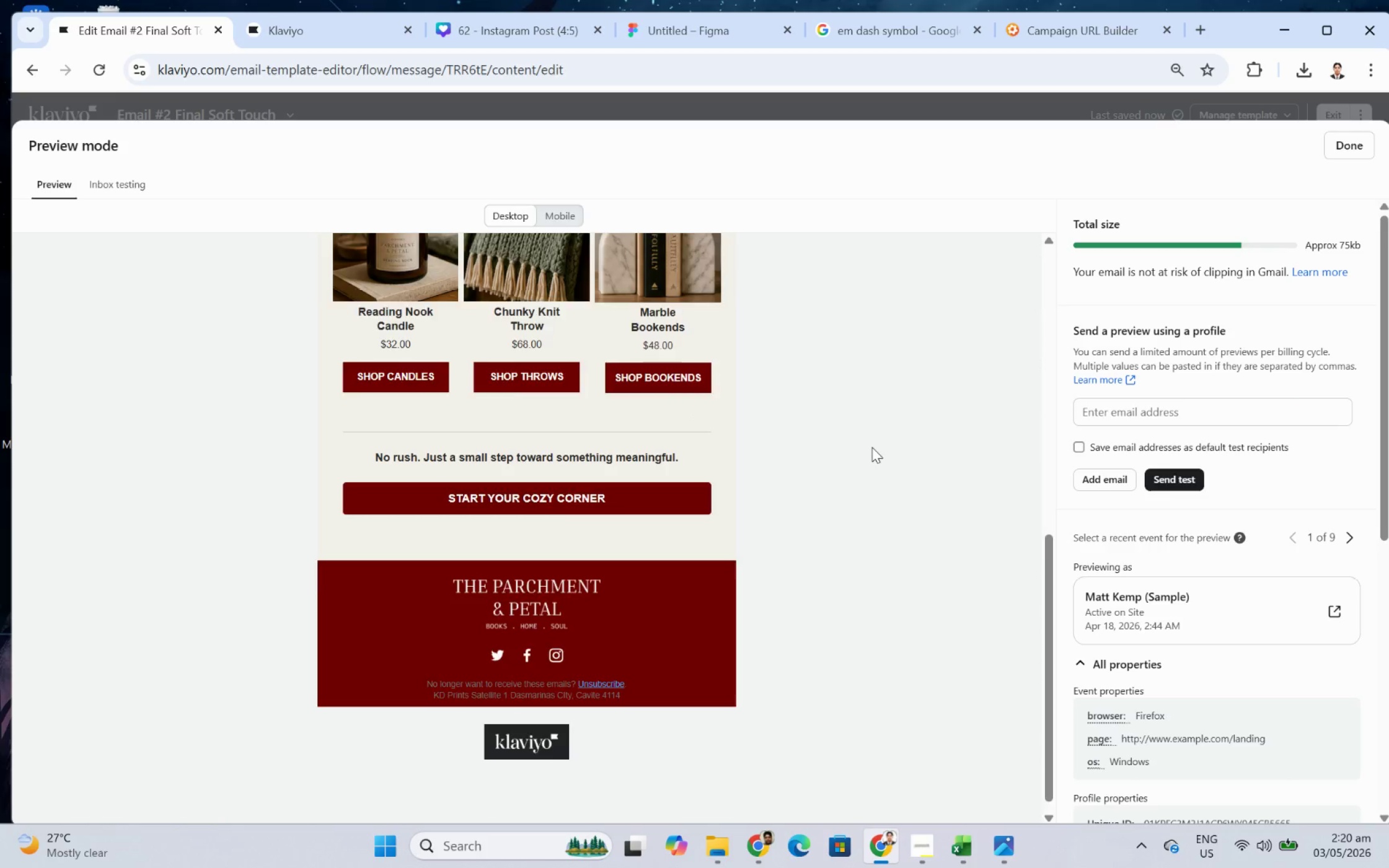 
scroll: coordinate [871, 447], scroll_direction: up, amount: 1.0
 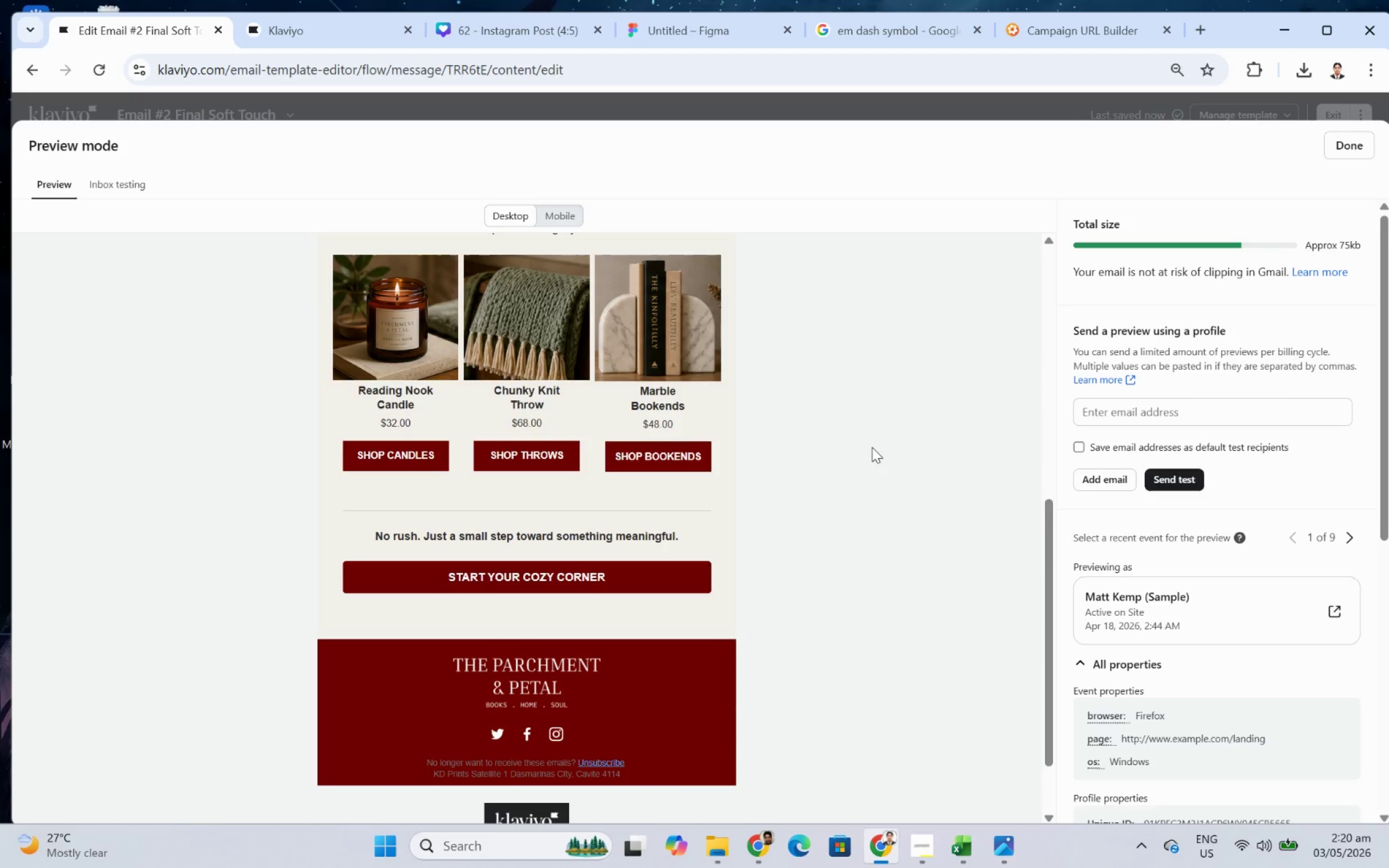 
wait(6.21)
 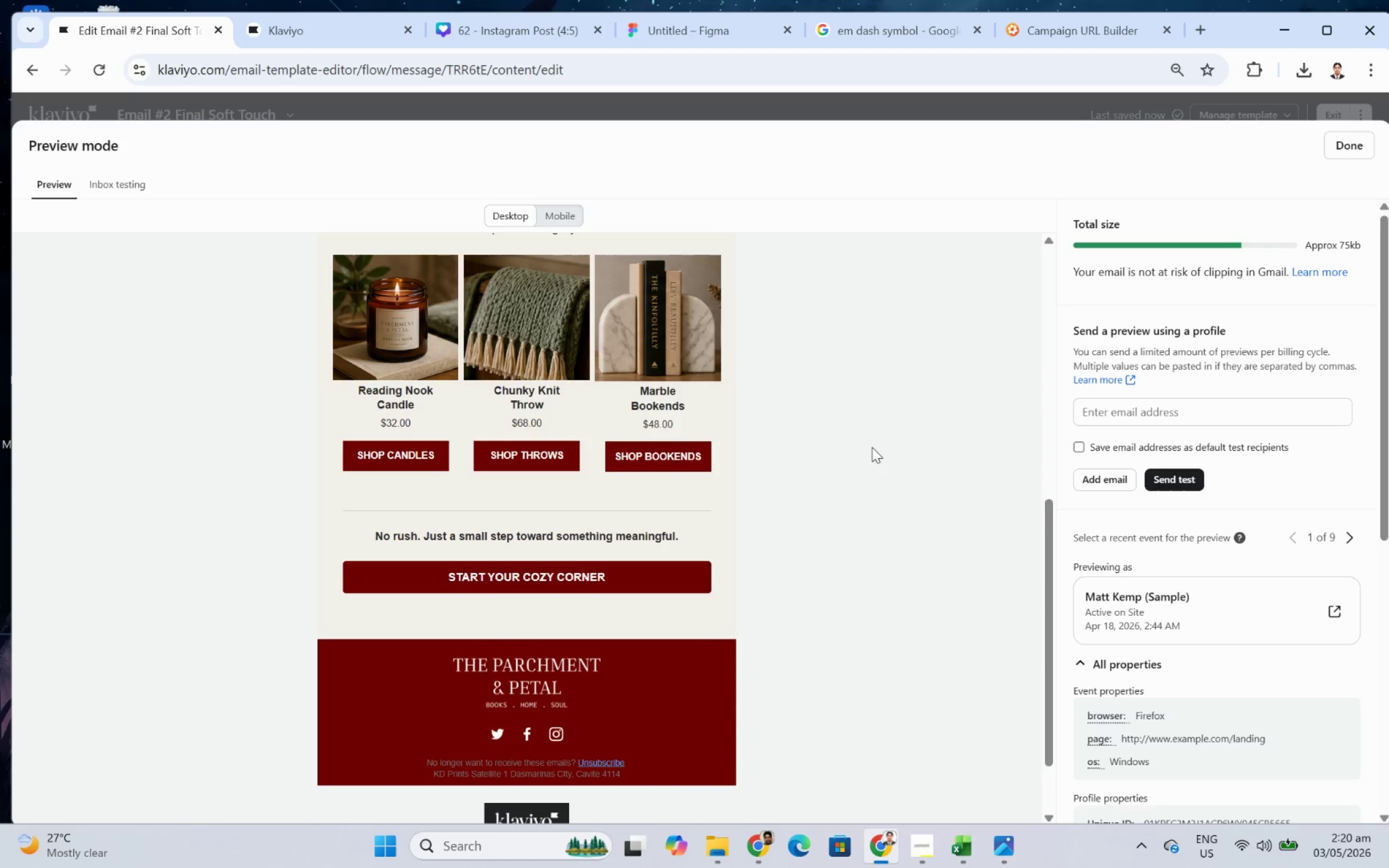 
scroll: coordinate [871, 447], scroll_direction: up, amount: 1.0
 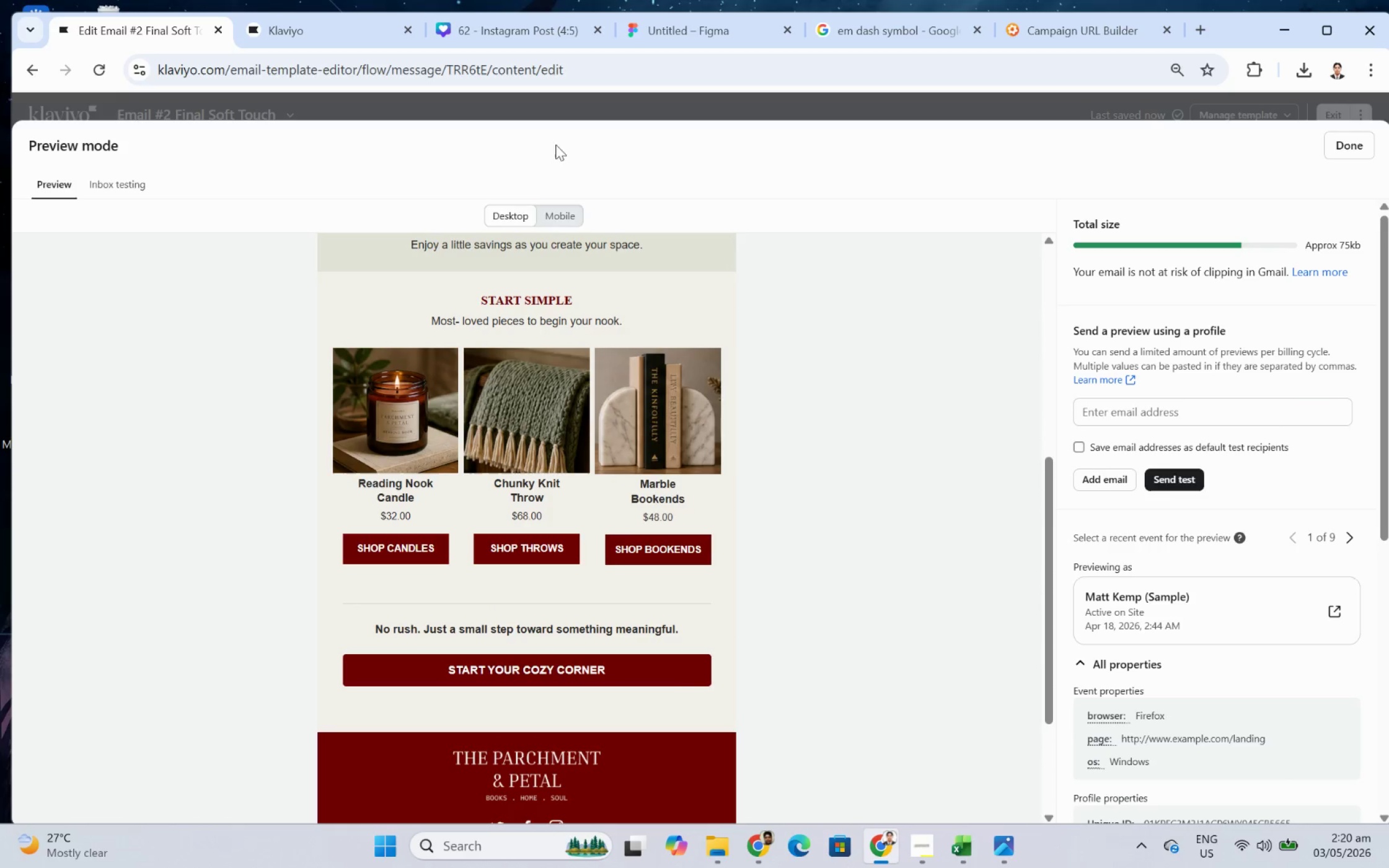 
wait(5.29)
 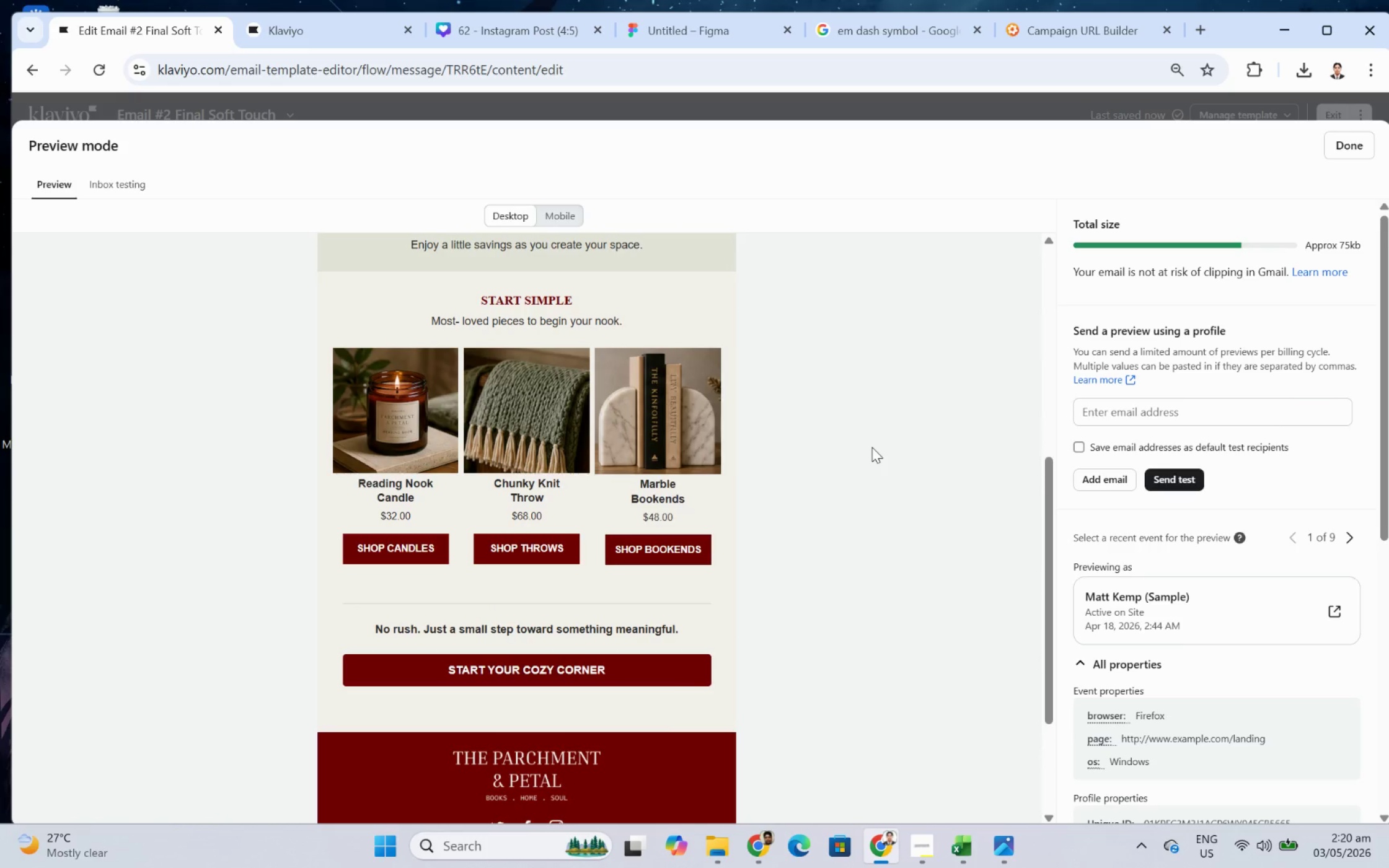 
left_click([470, 18])
 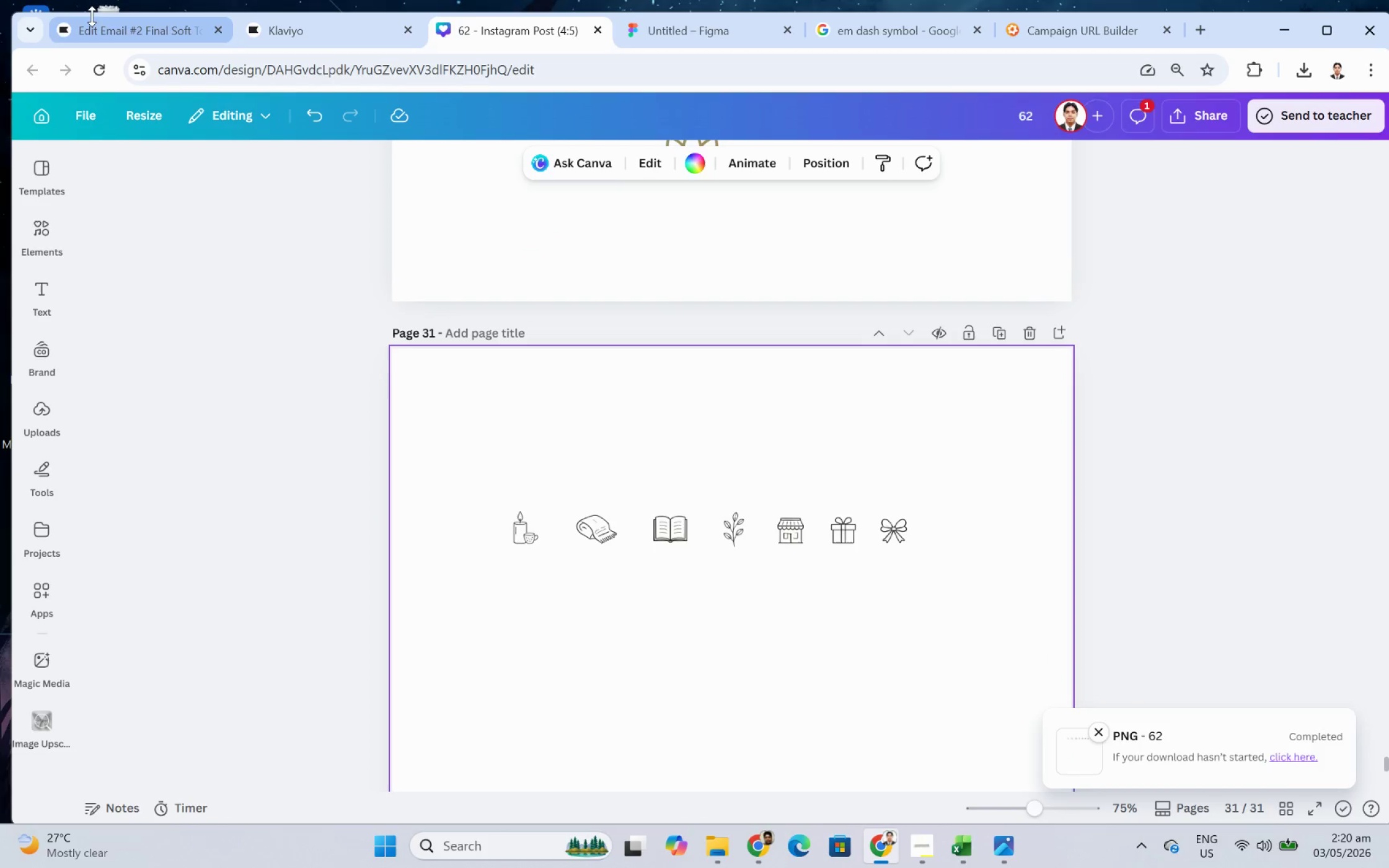 
left_click([128, 32])
 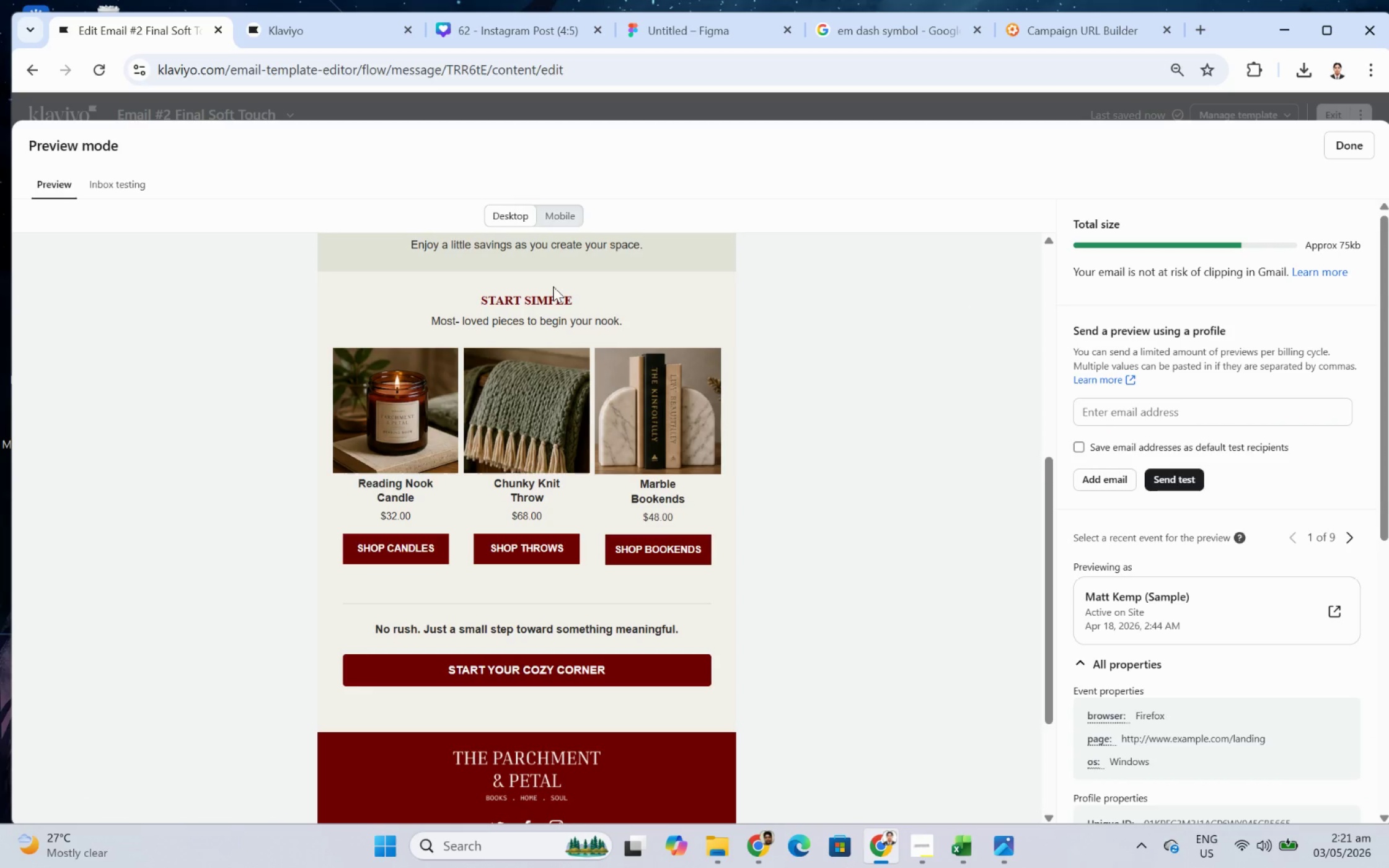 
mouse_move([679, 385])
 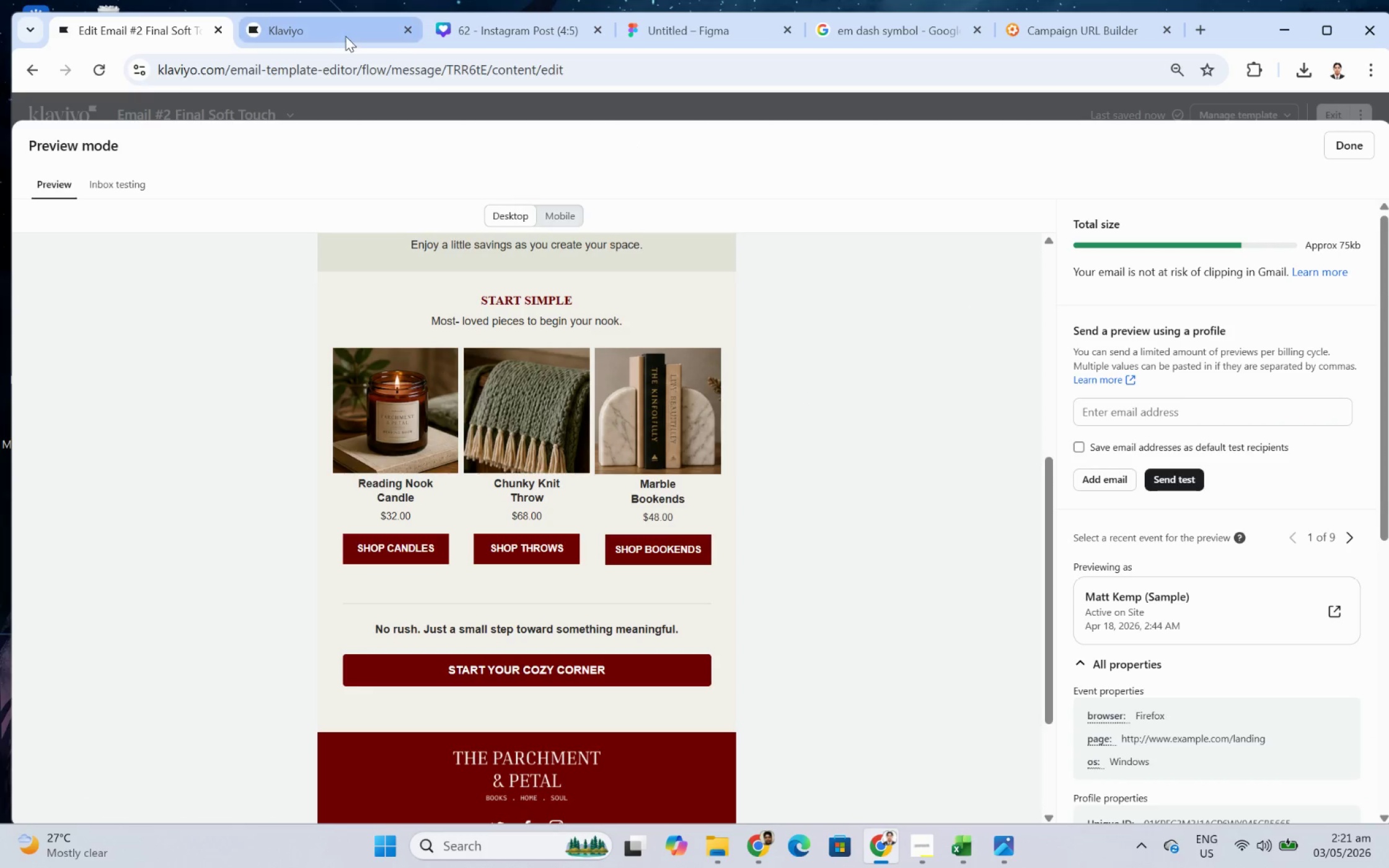 
left_click([470, 33])
 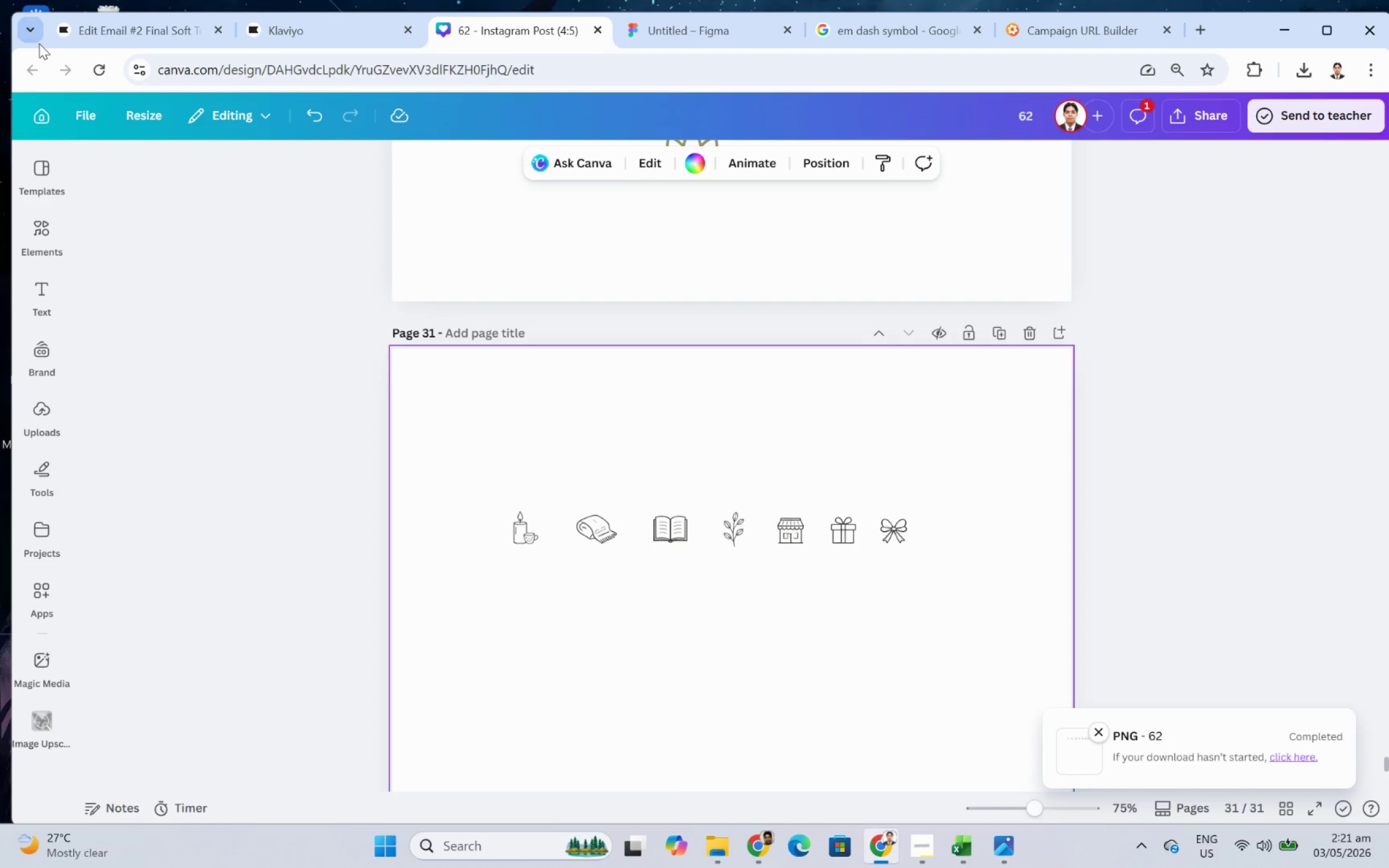 
left_click([123, 35])
 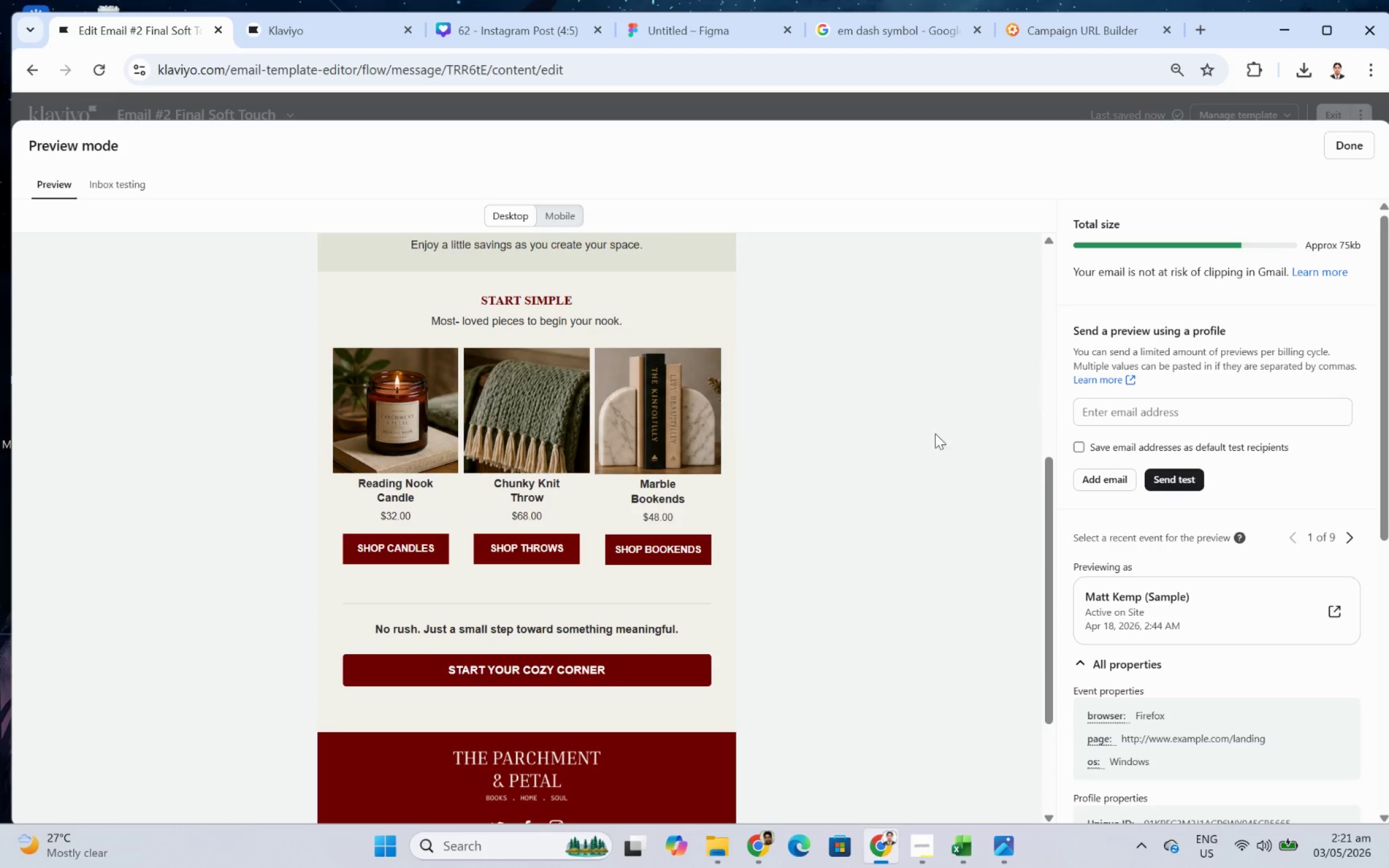 
scroll: coordinate [878, 429], scroll_direction: up, amount: 6.0
 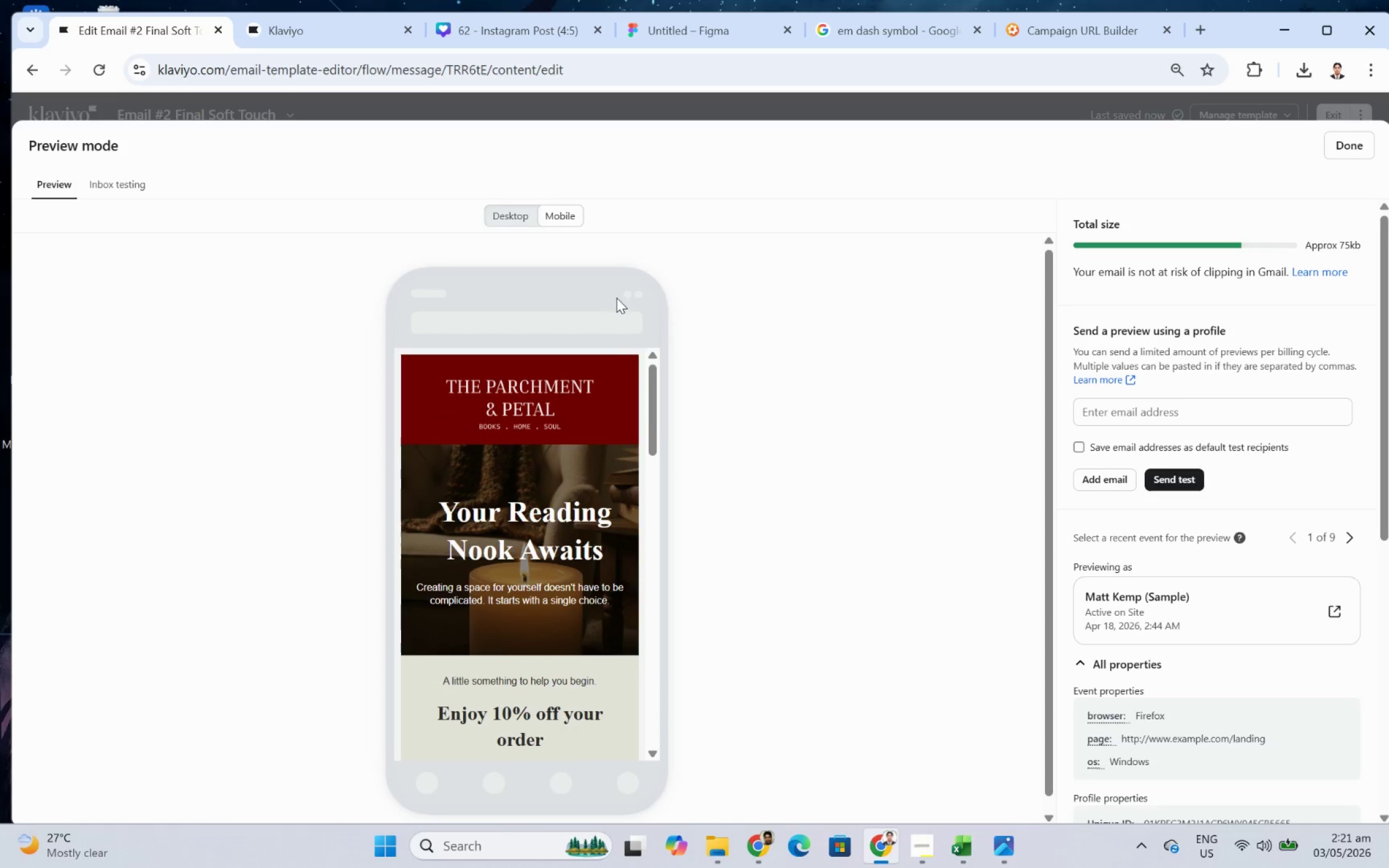 
scroll: coordinate [584, 432], scroll_direction: down, amount: 4.0
 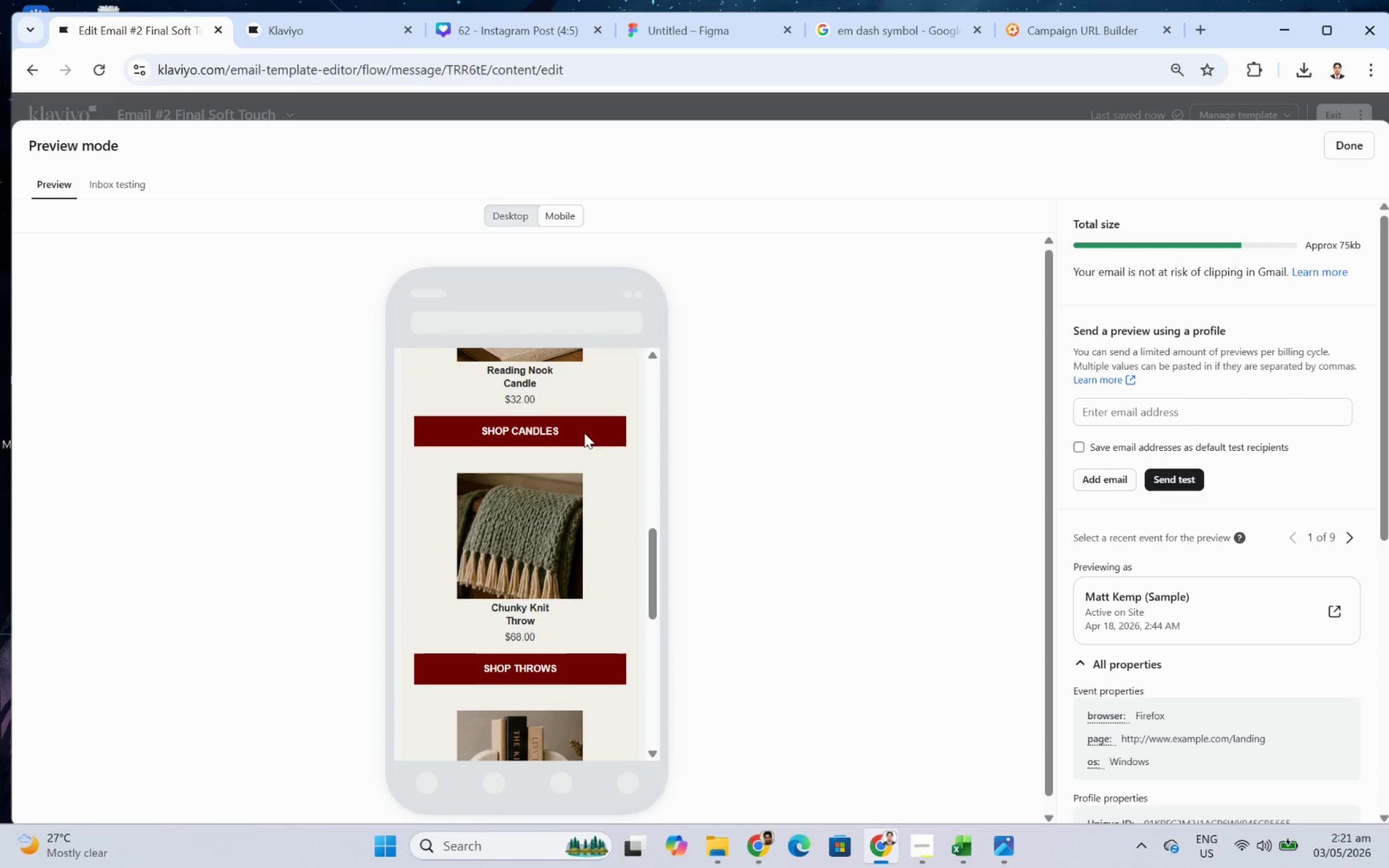 
scroll: coordinate [584, 432], scroll_direction: up, amount: 3.0
 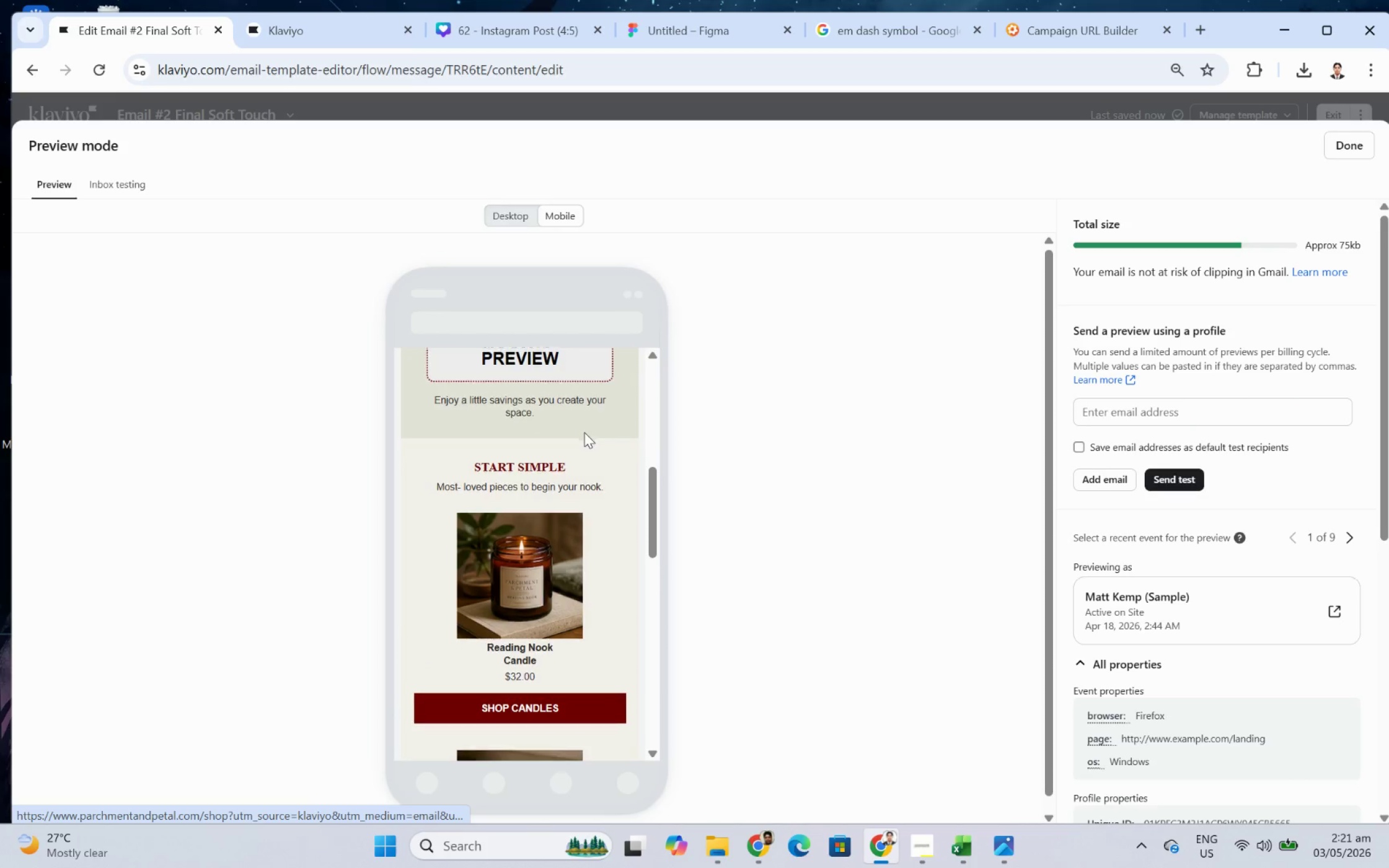 
scroll: coordinate [584, 432], scroll_direction: down, amount: 4.0
 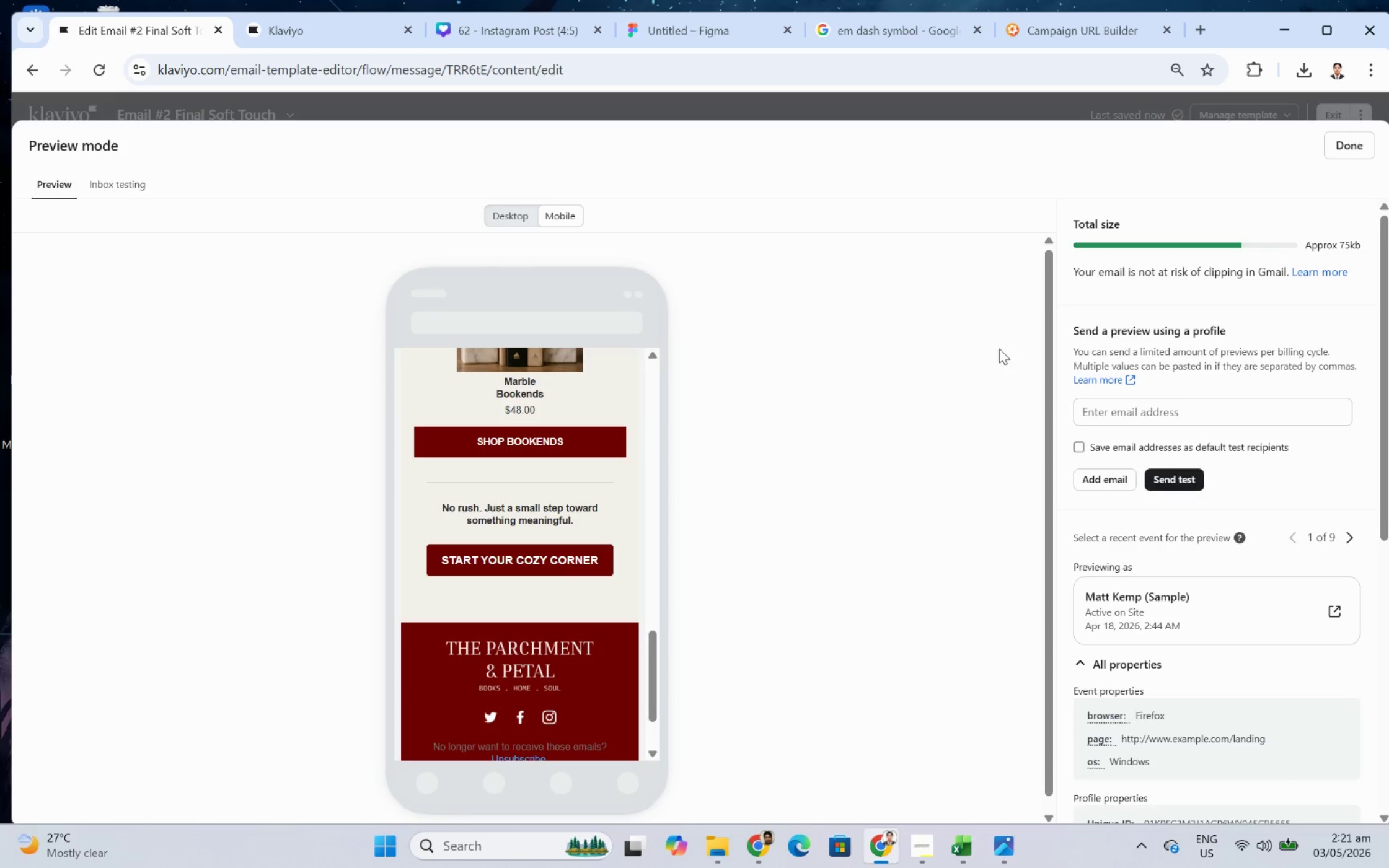 
wait(7.91)
 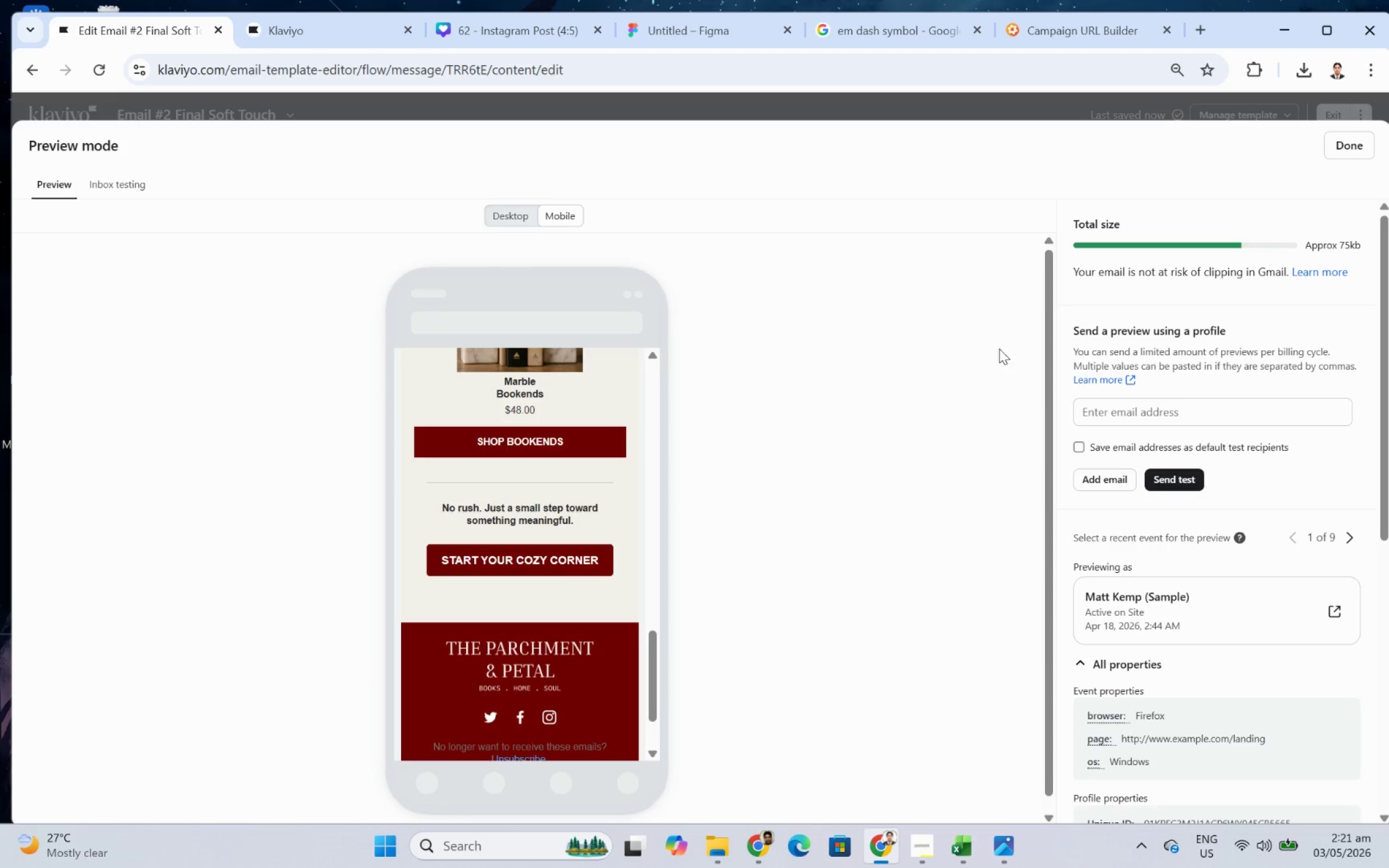 
left_click([1354, 147])
 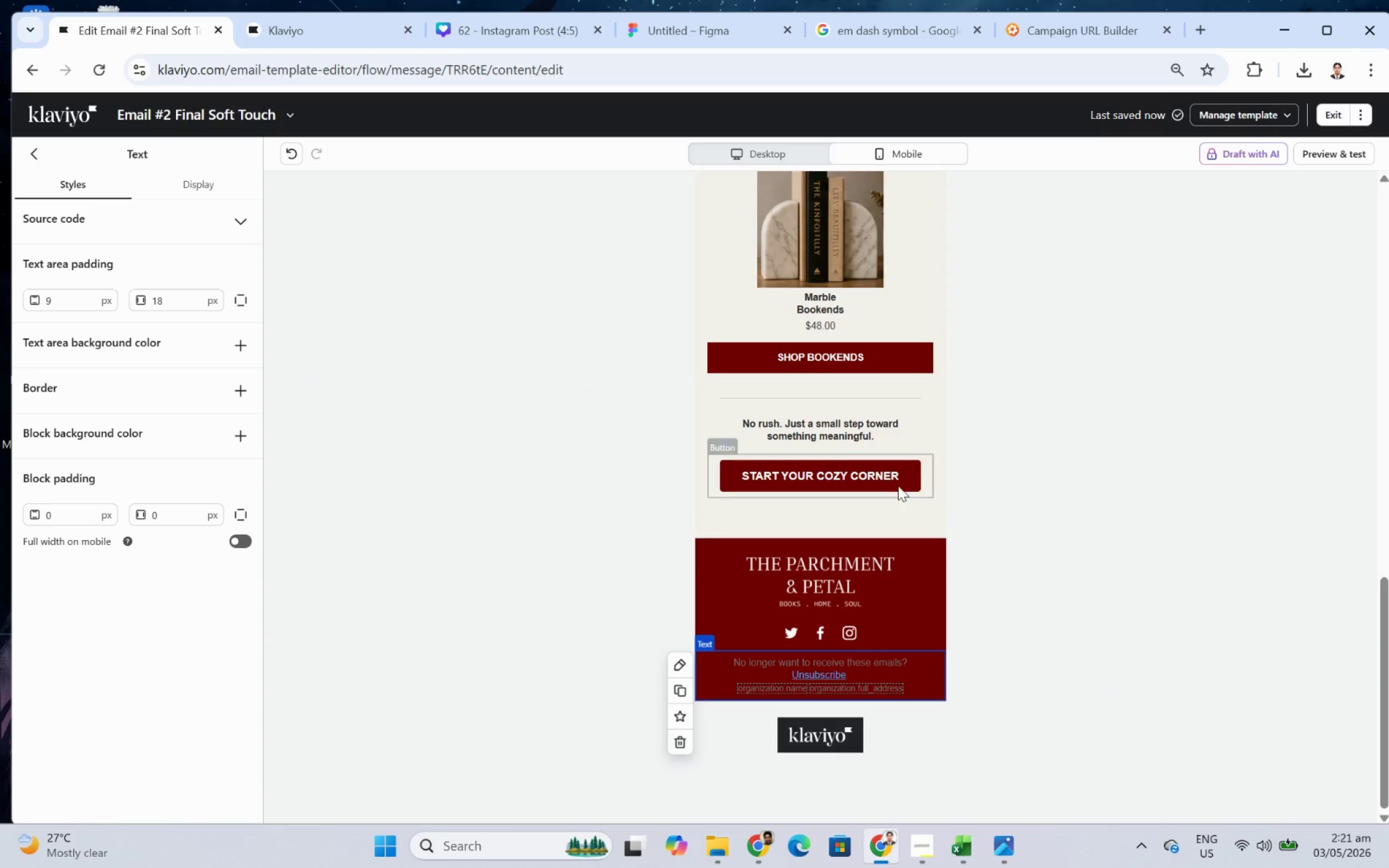 
left_click([895, 482])
 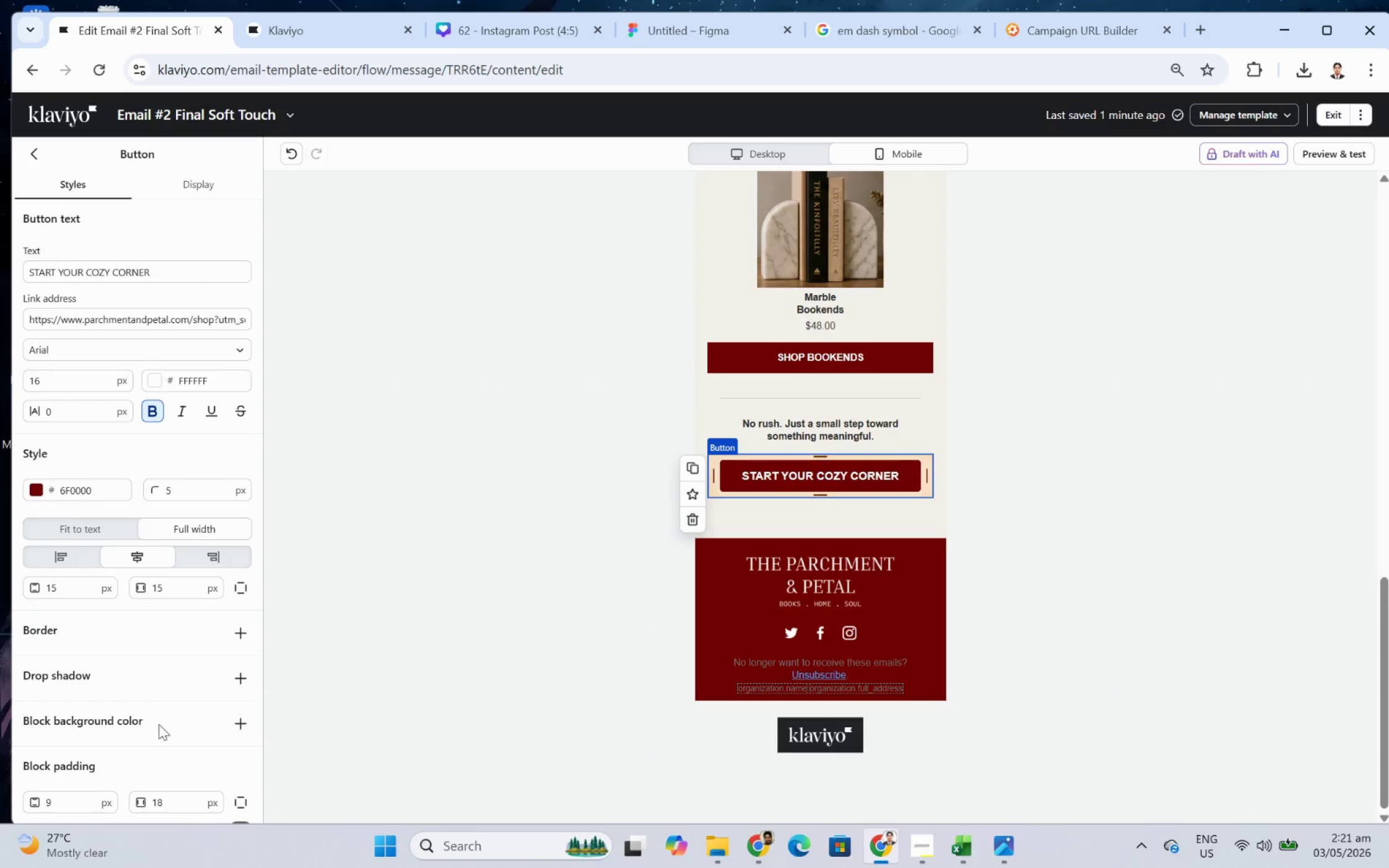 
scroll: coordinate [161, 722], scroll_direction: down, amount: 5.0
 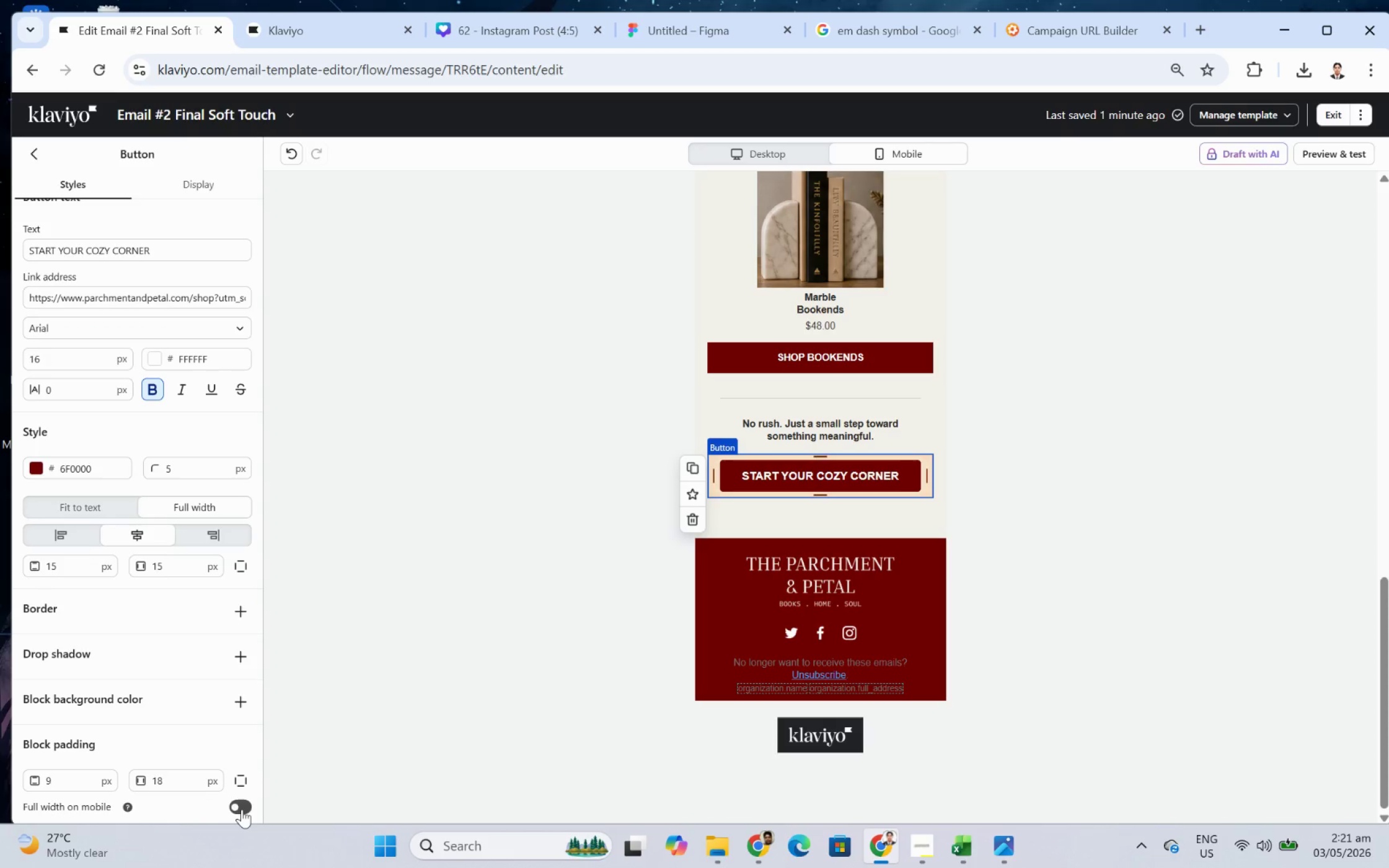 
left_click([242, 807])
 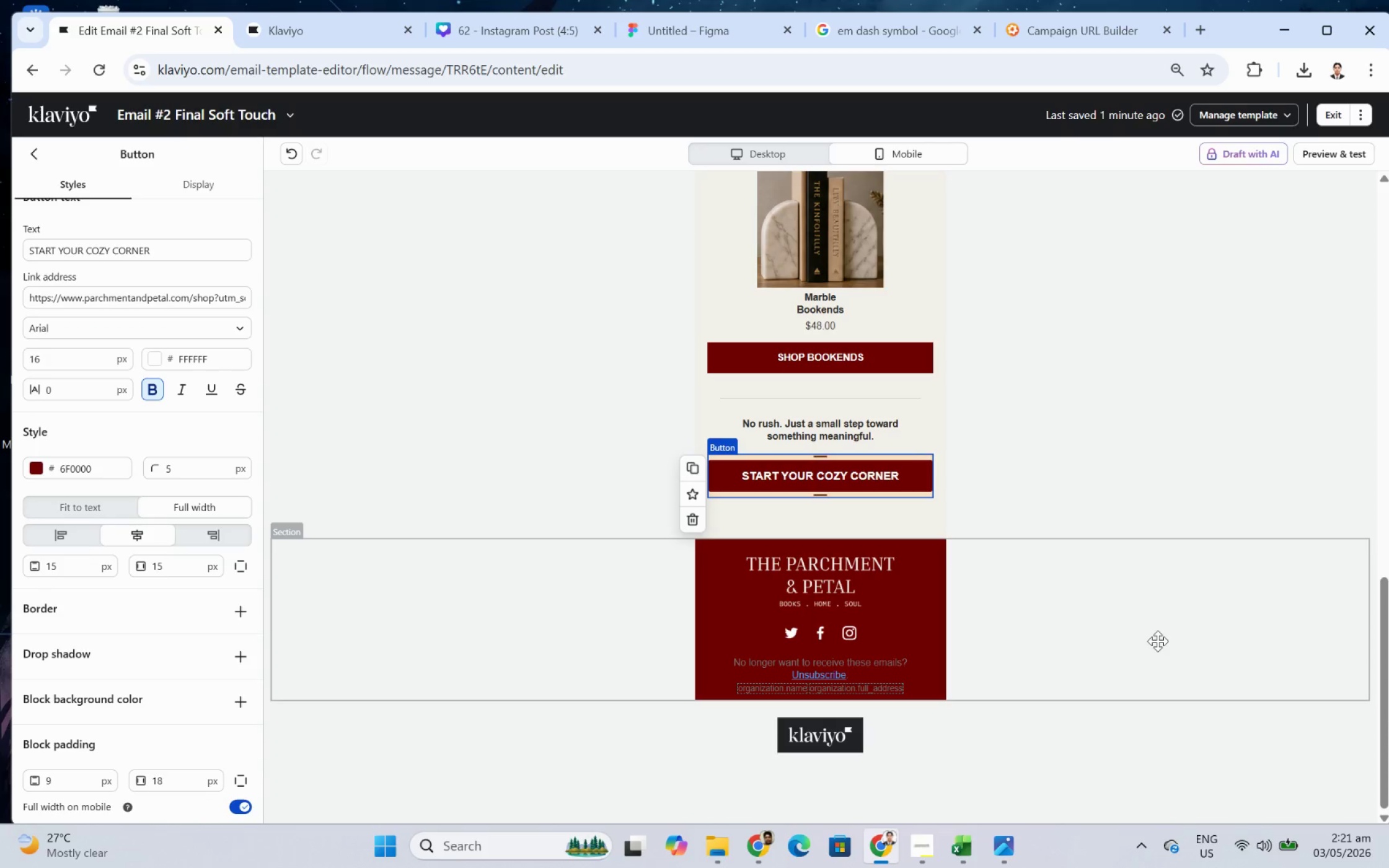 
left_click([1157, 641])
 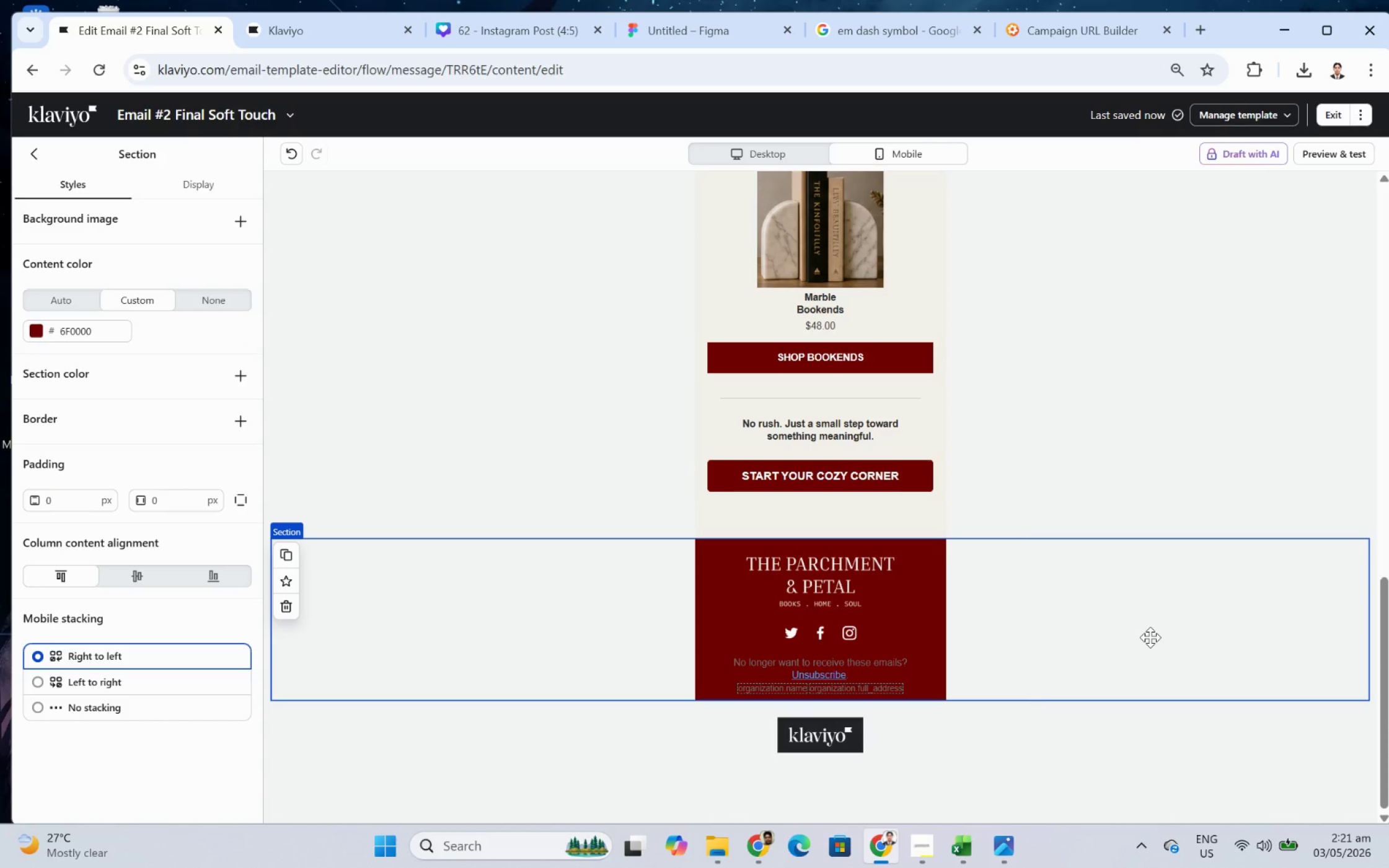 
wait(5.33)
 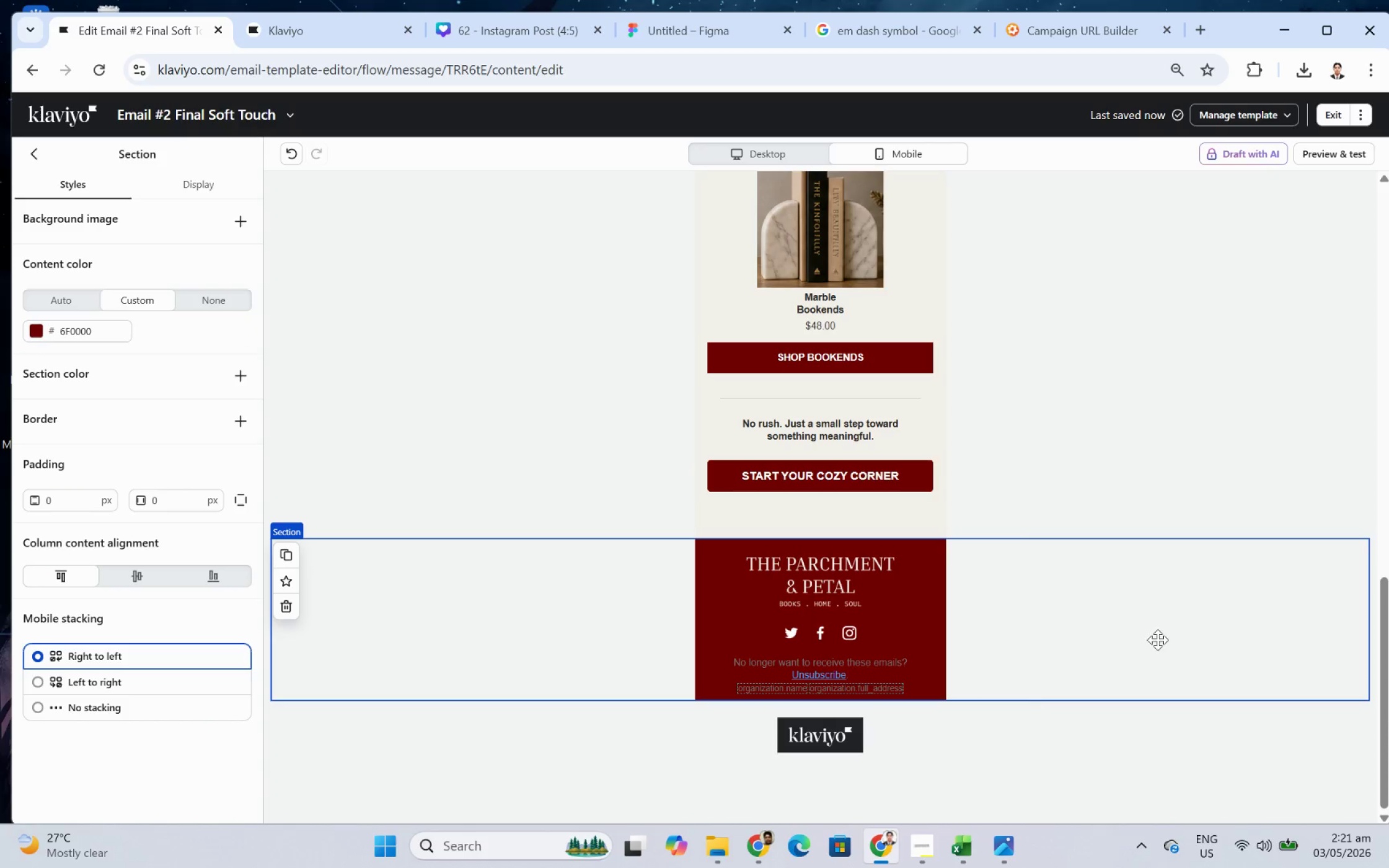 
scroll: coordinate [1142, 647], scroll_direction: up, amount: 2.0
 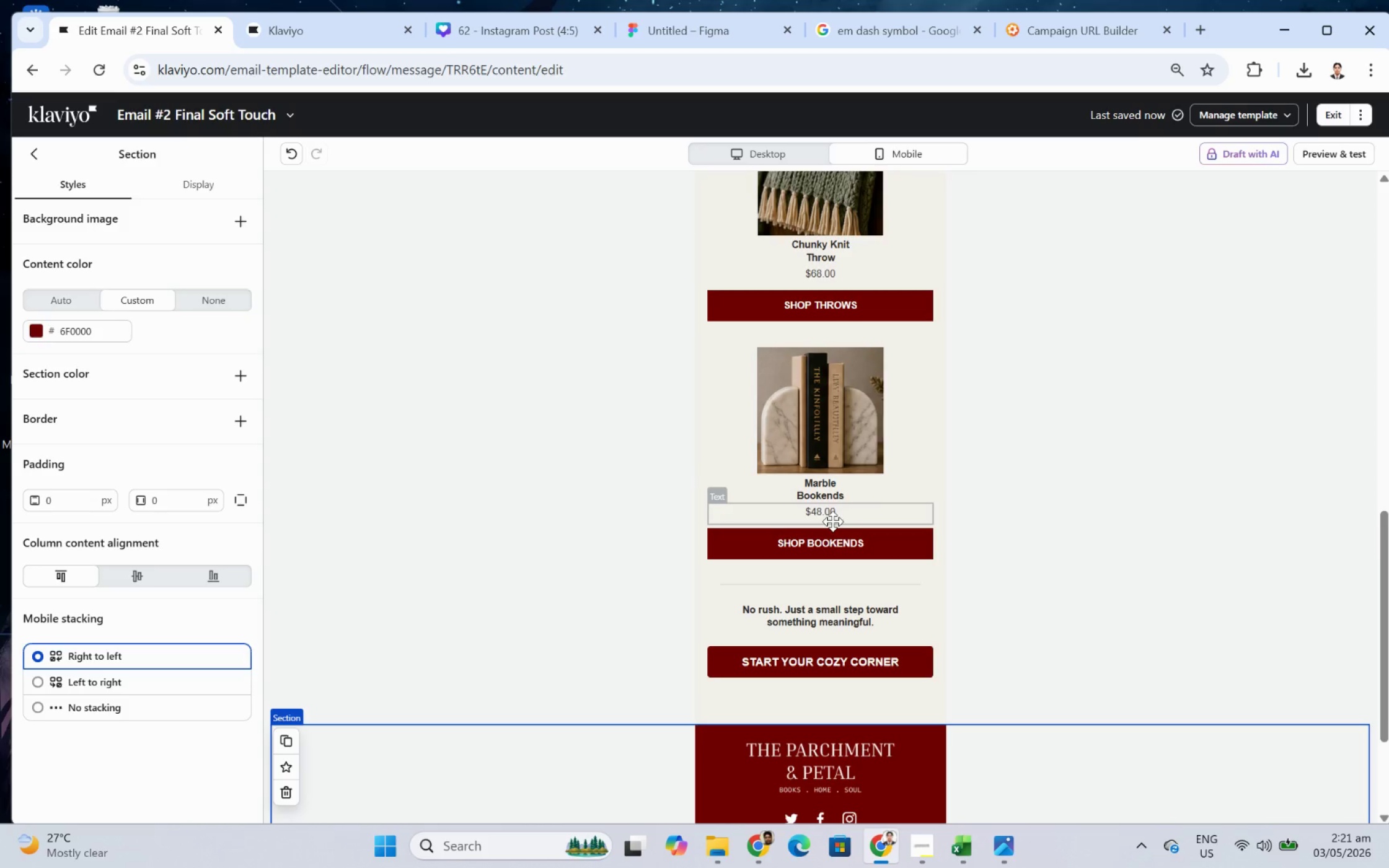 
wait(8.23)
 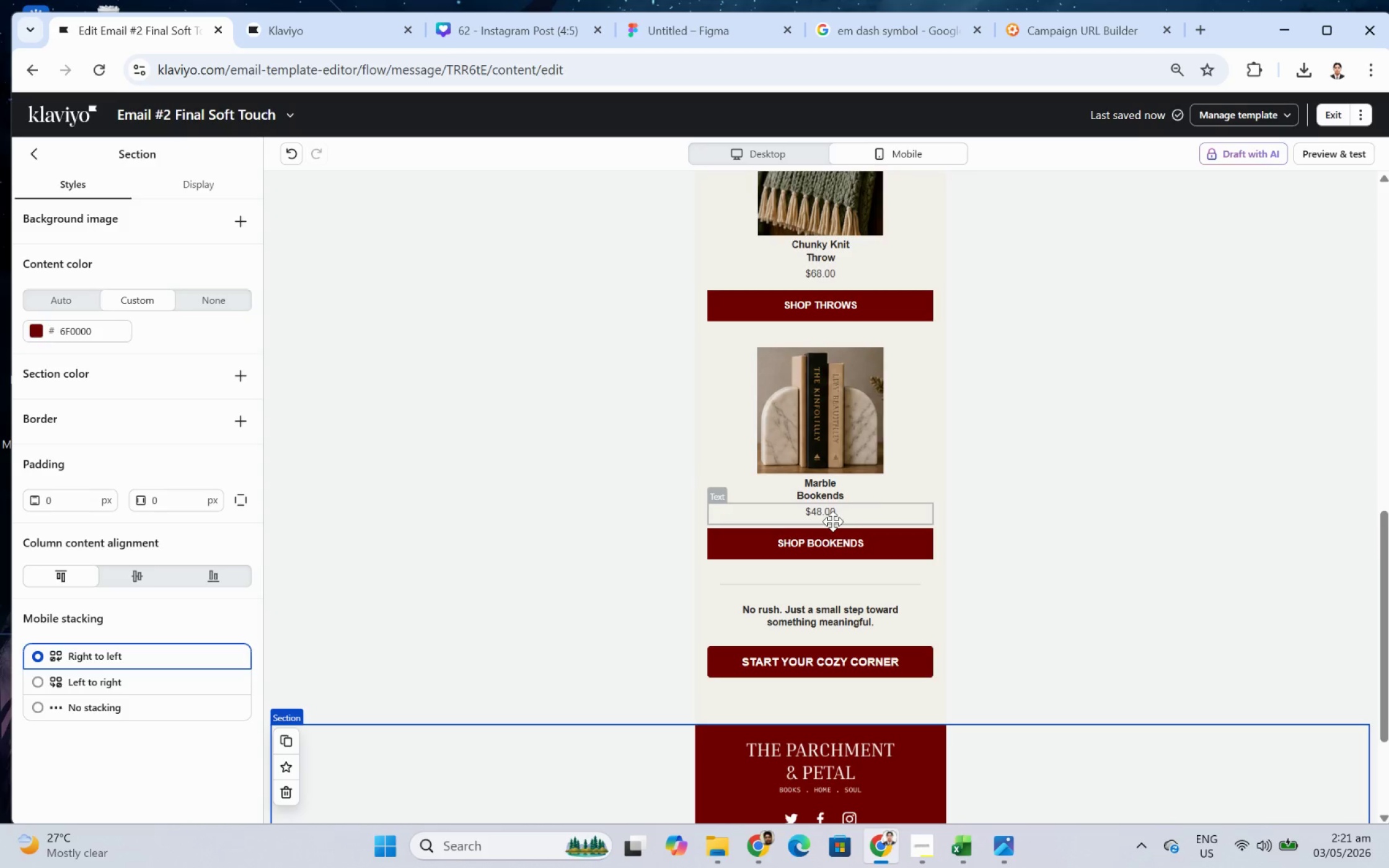 
left_click([1003, 358])
 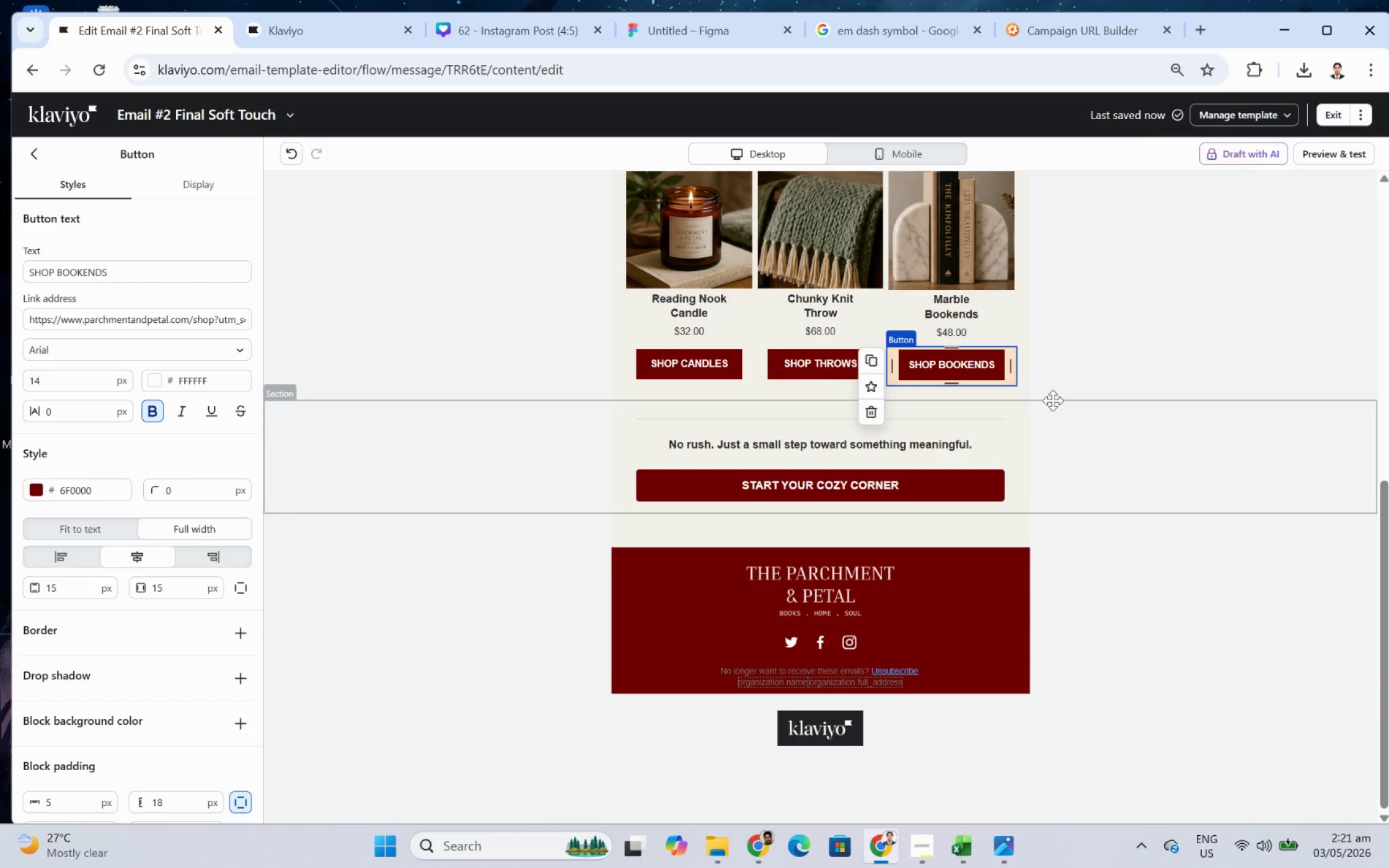 
wait(5.56)
 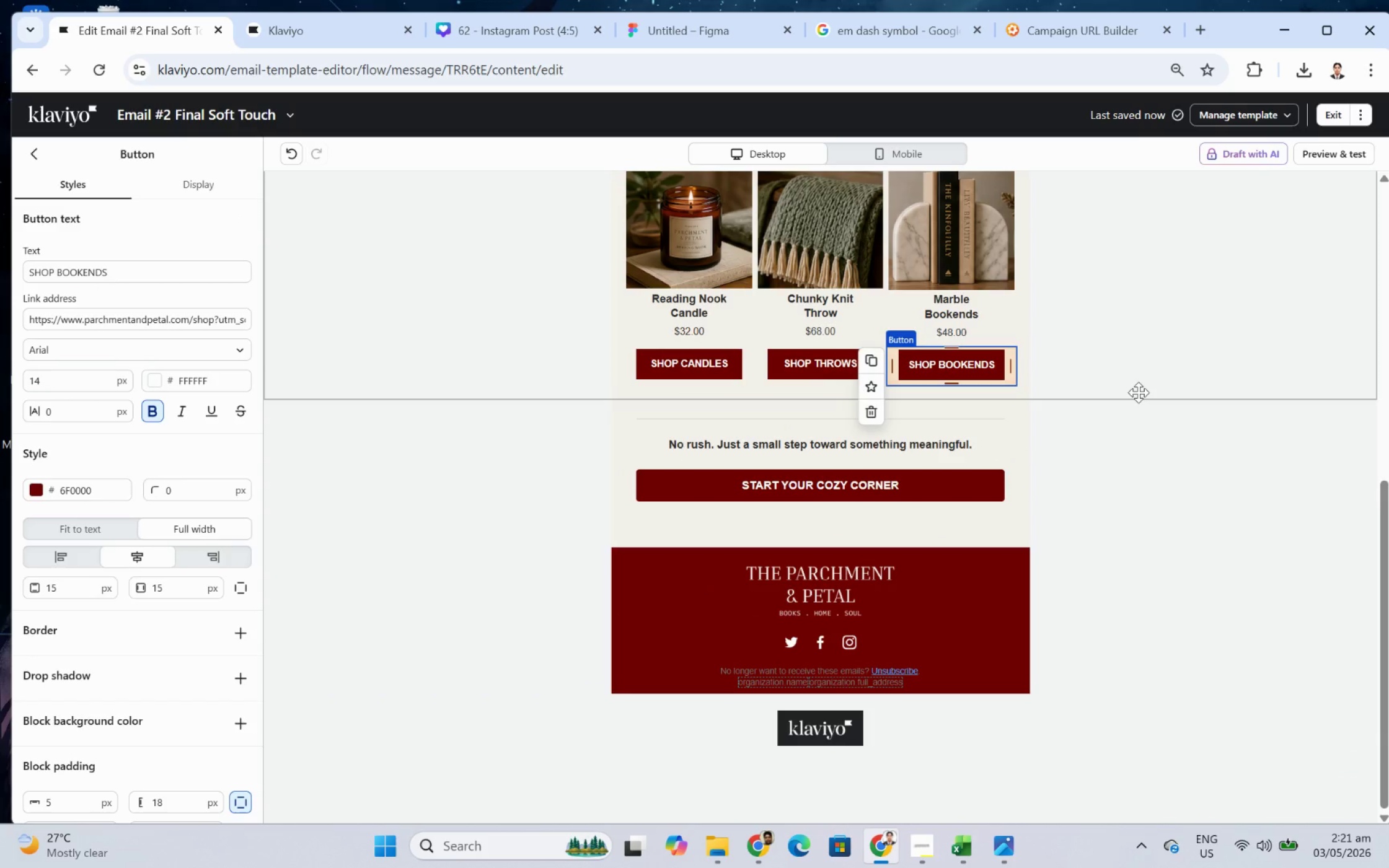 
scroll: coordinate [196, 761], scroll_direction: down, amount: 3.0
 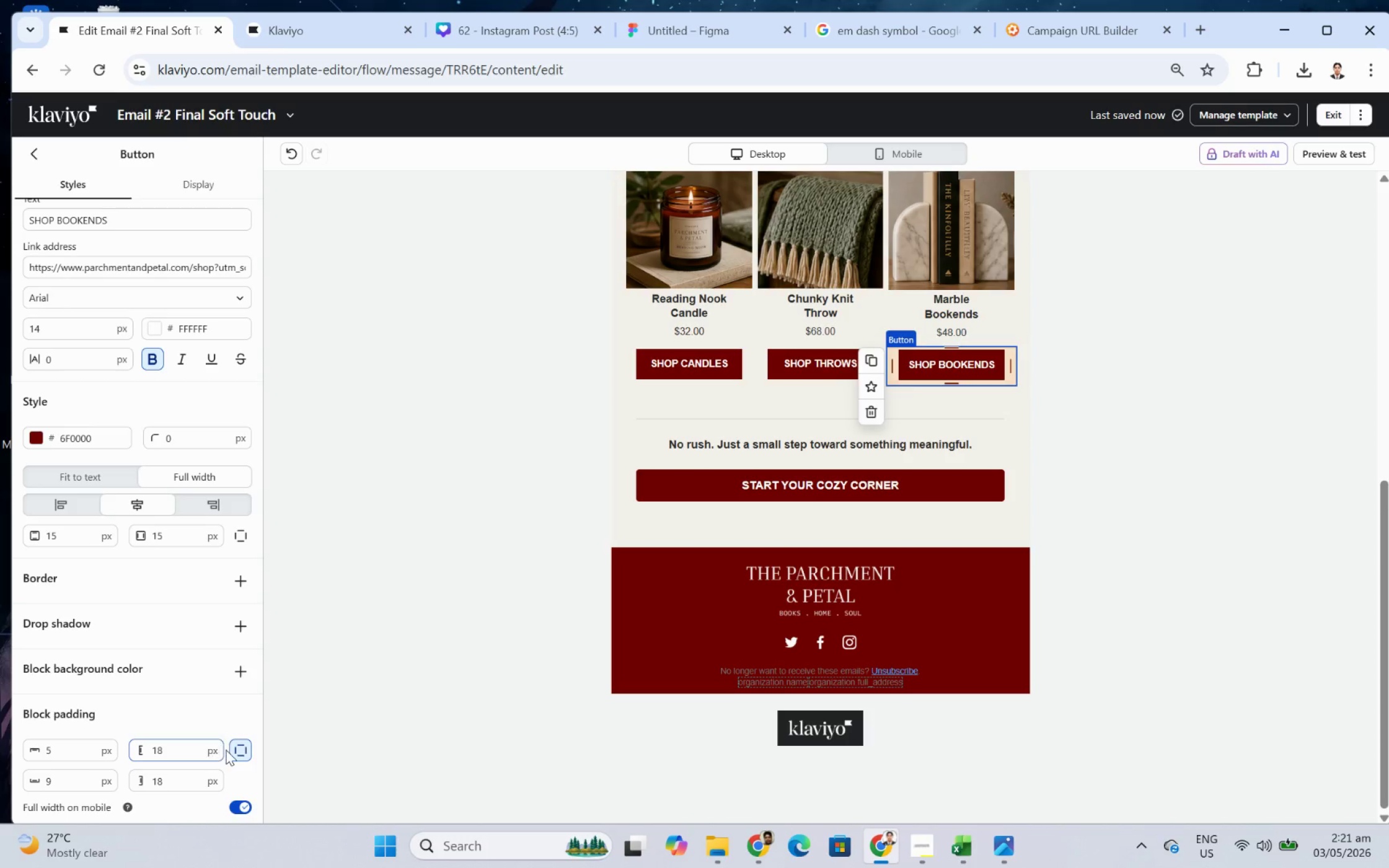 
mouse_move([225, 746])
 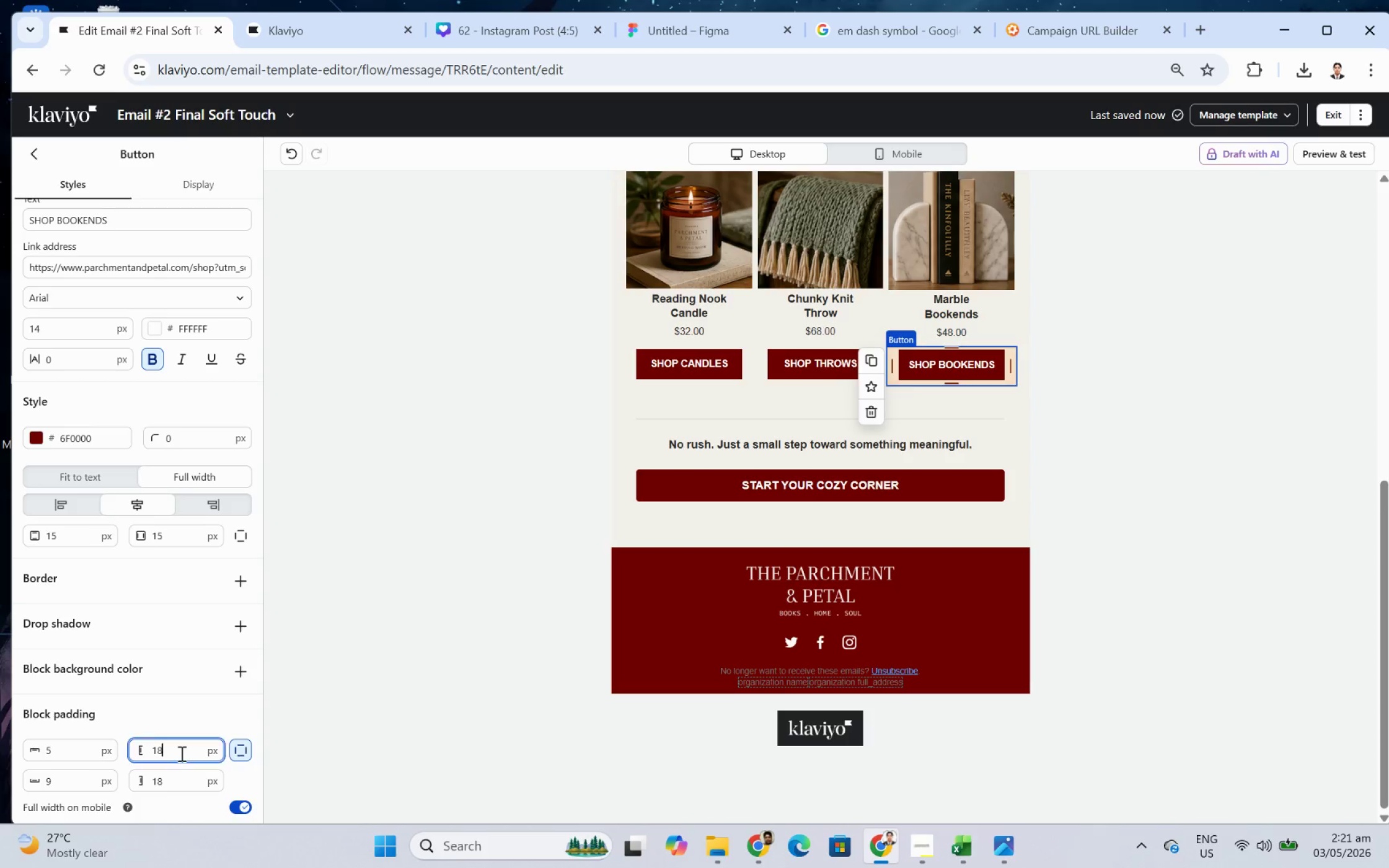 
double_click([180, 753])
 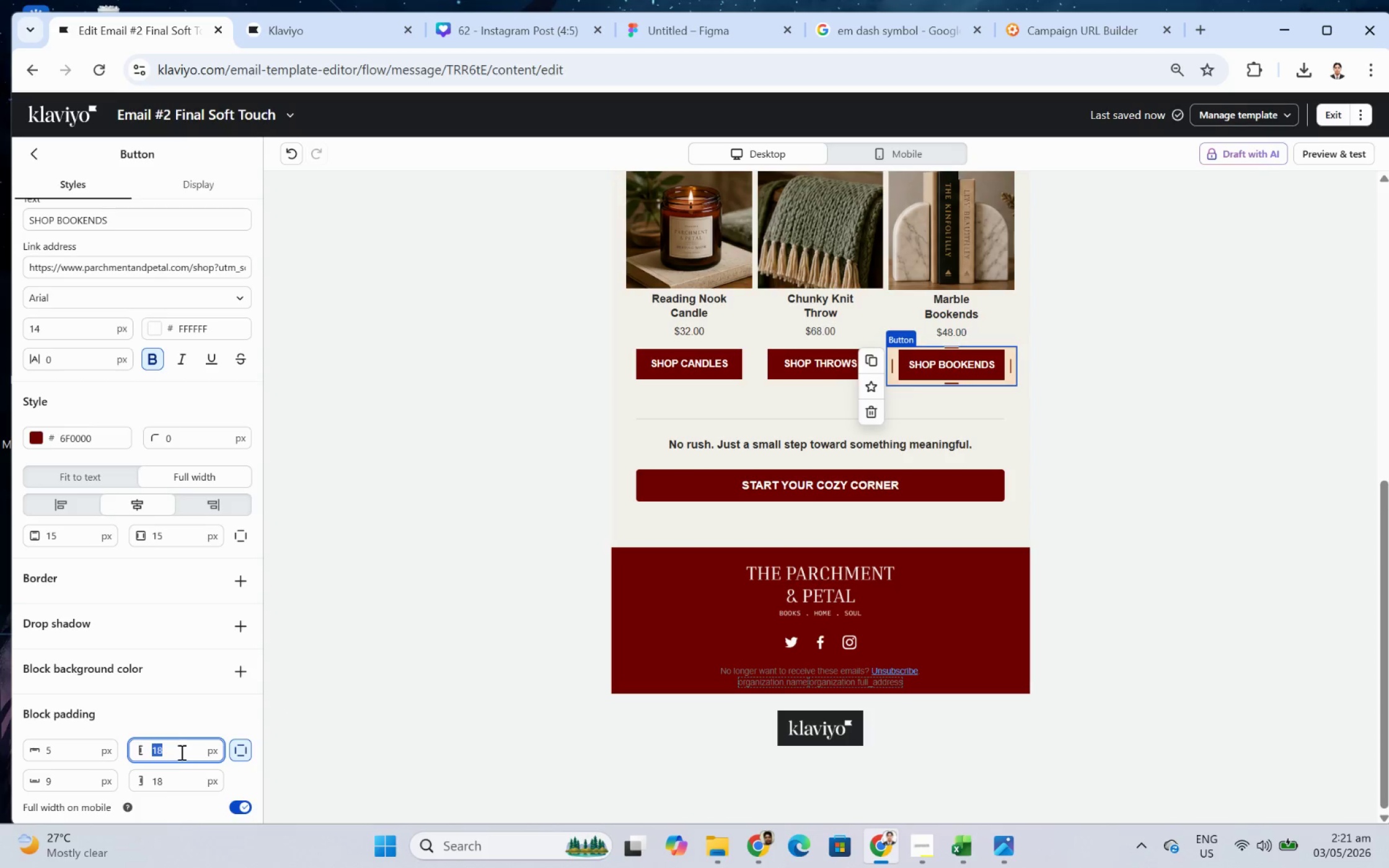 
key(Numpad0)
 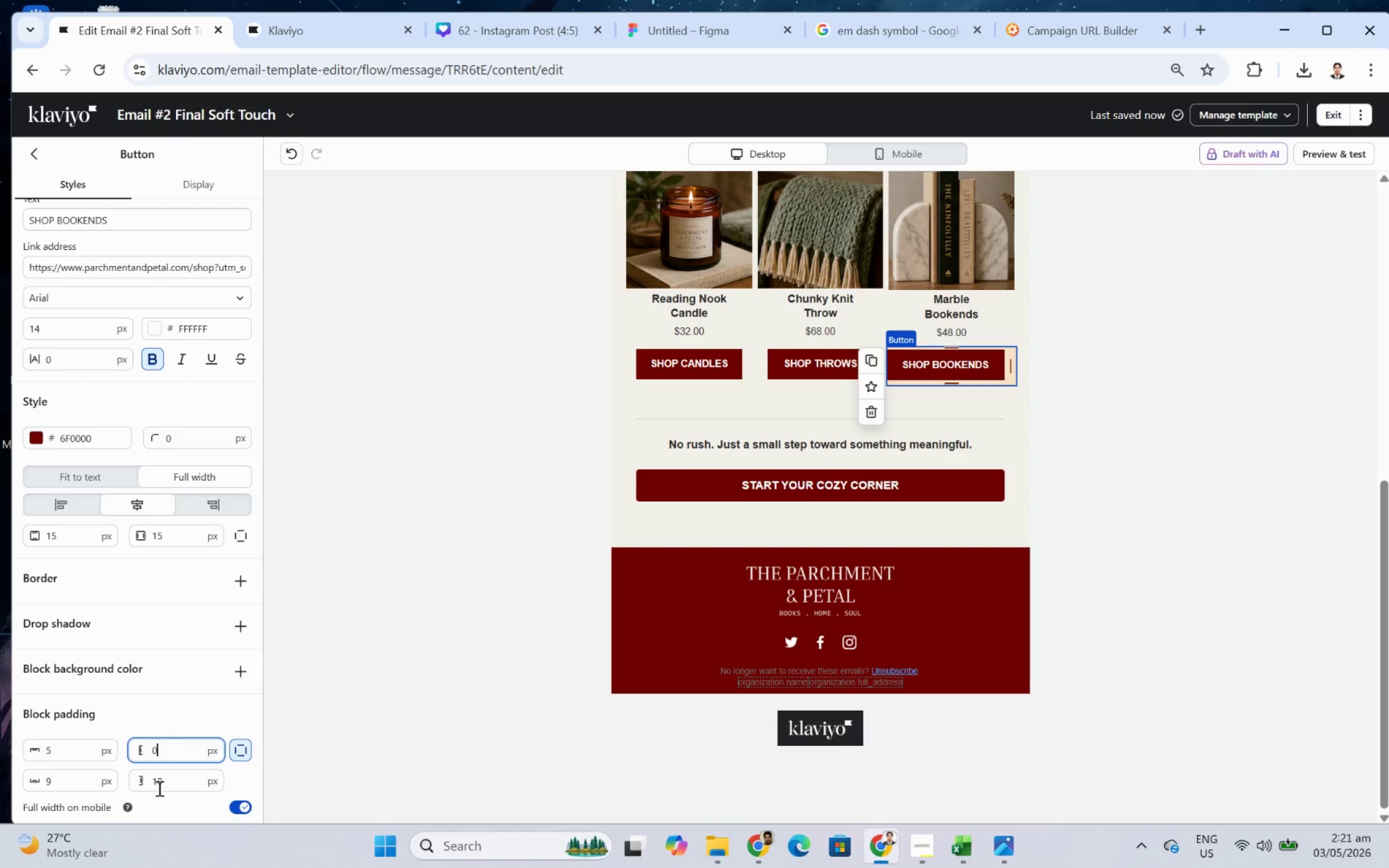 
double_click([171, 778])
 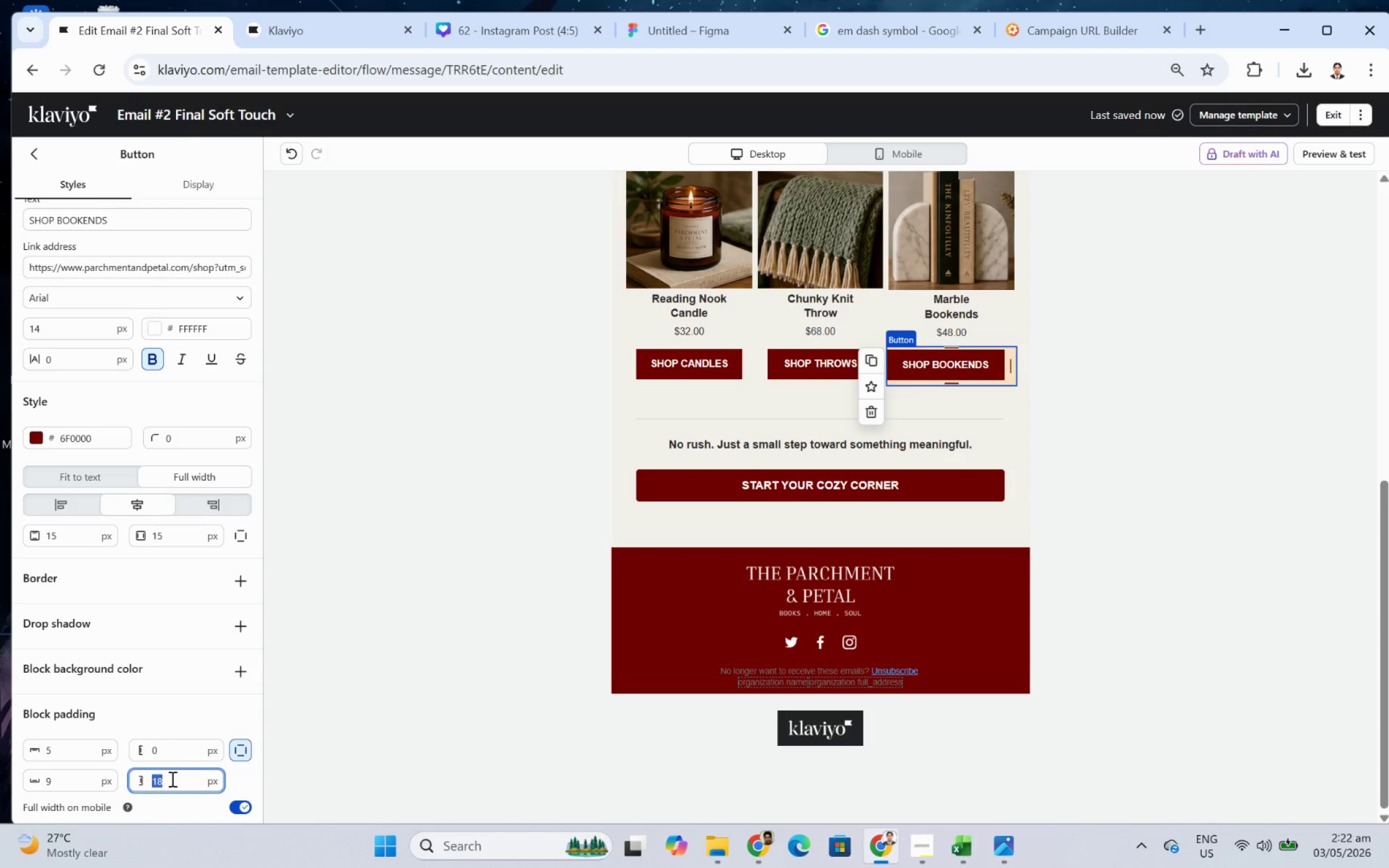 
key(Numpad0)
 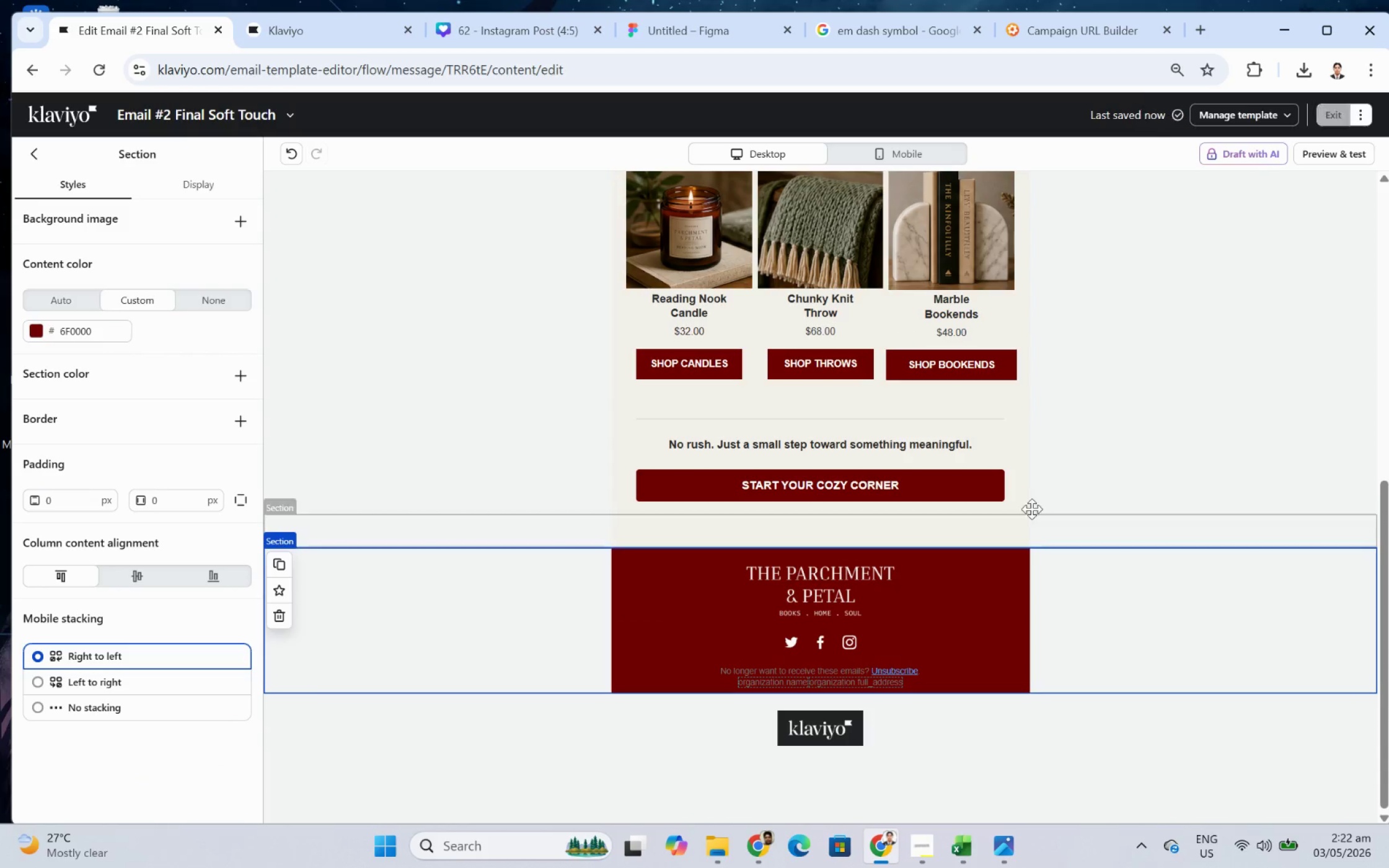 
left_click([958, 354])
 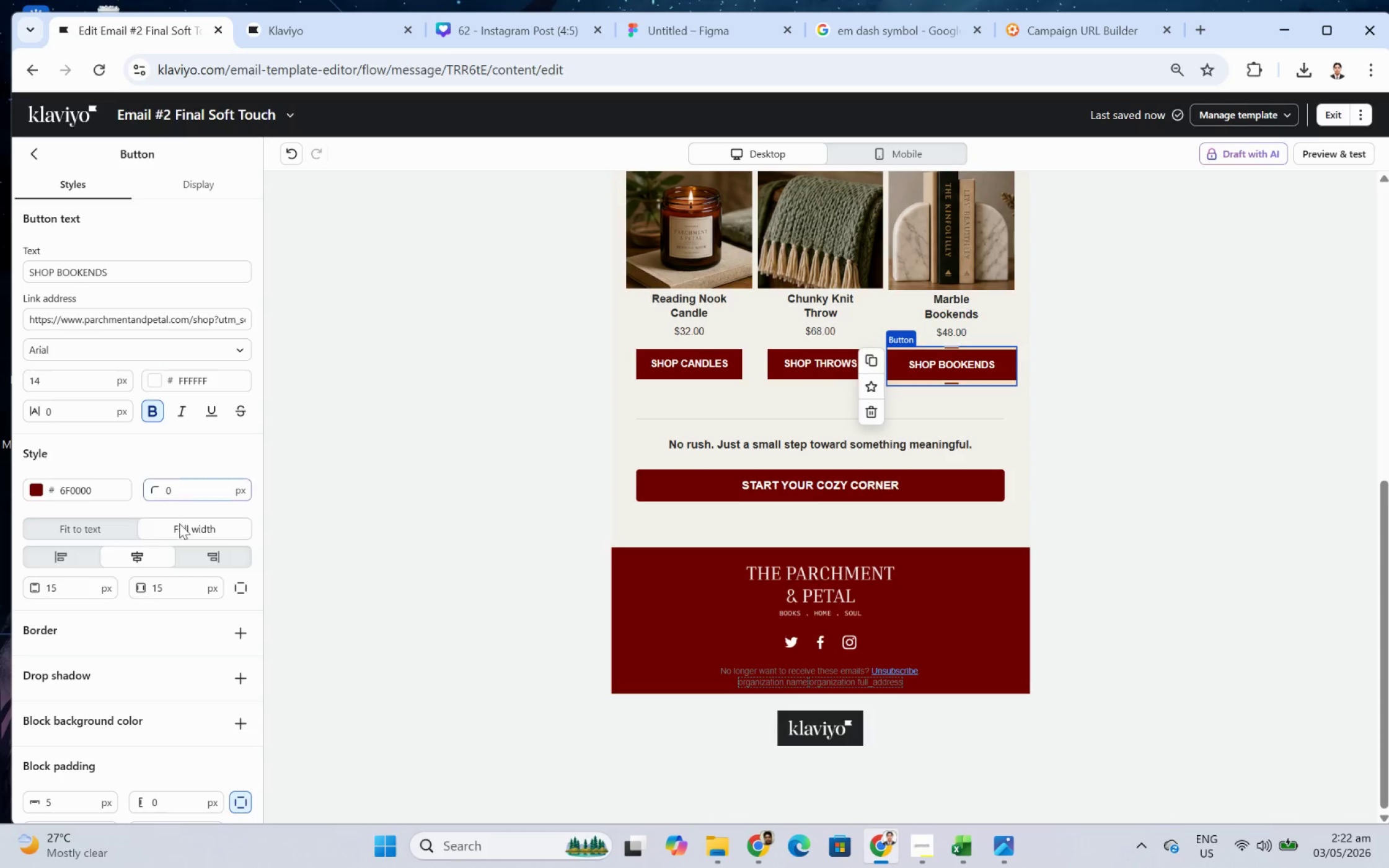 
left_click([126, 522])
 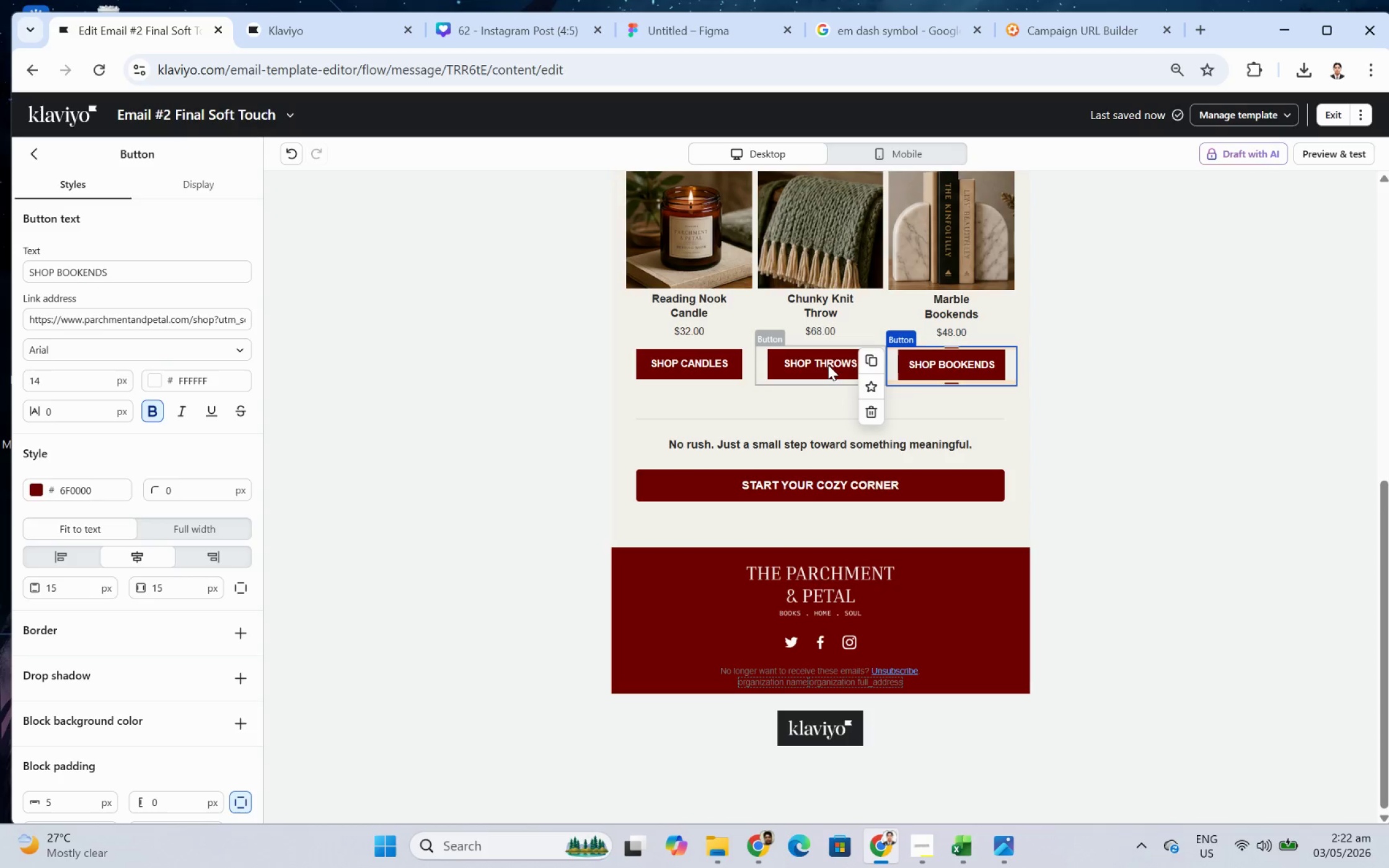 
left_click([827, 363])
 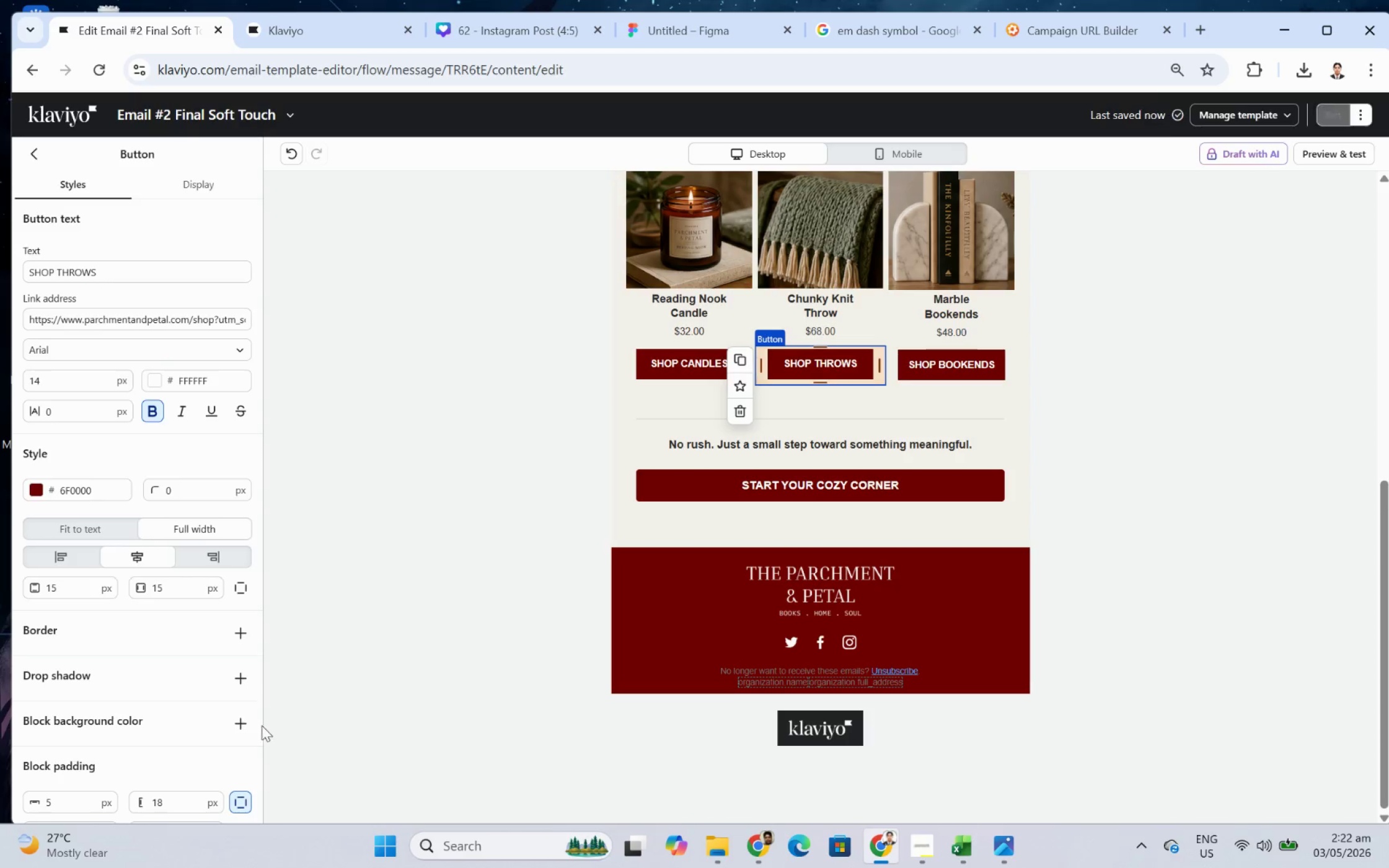 
scroll: coordinate [196, 768], scroll_direction: down, amount: 1.0
 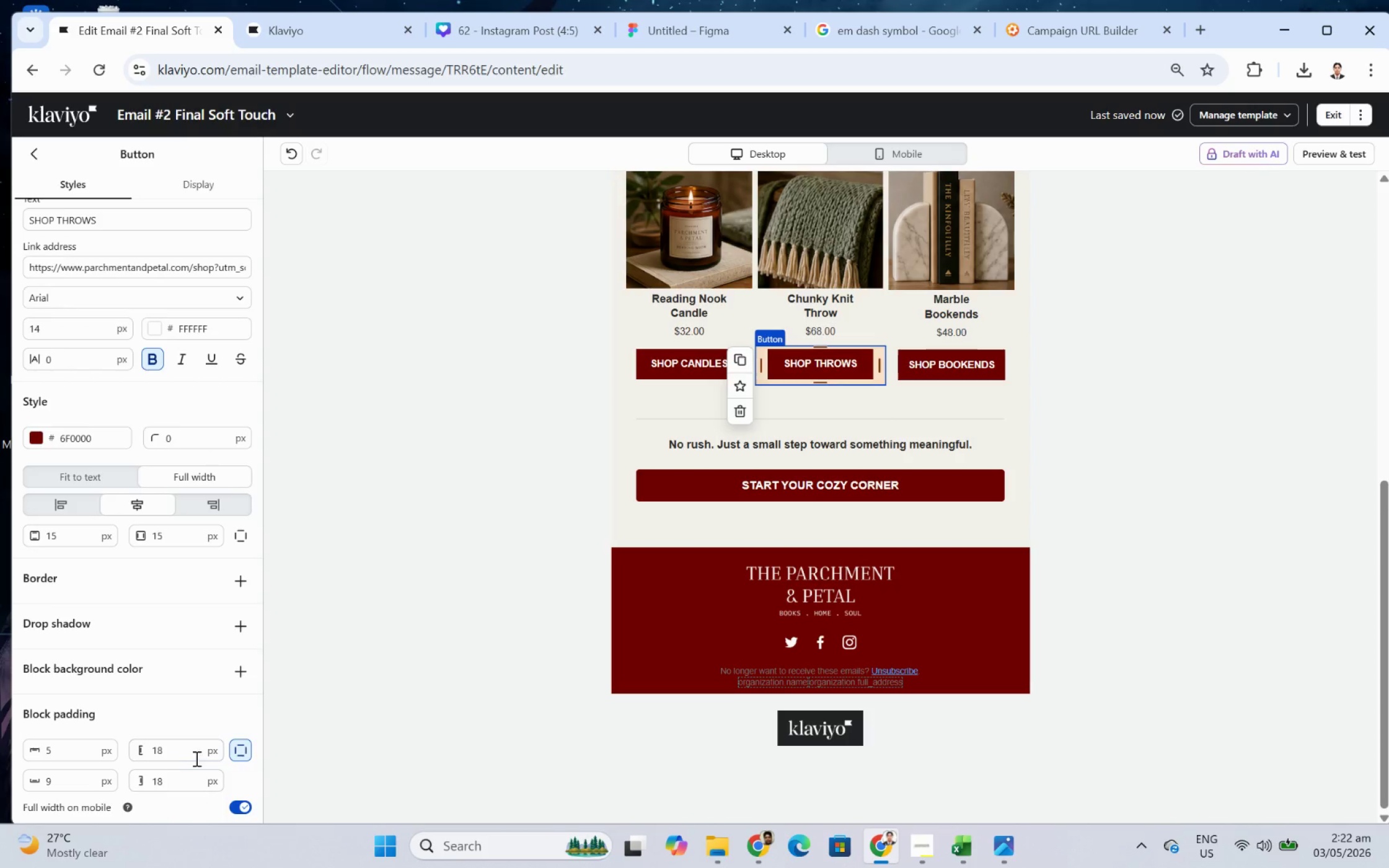 
double_click([193, 754])
 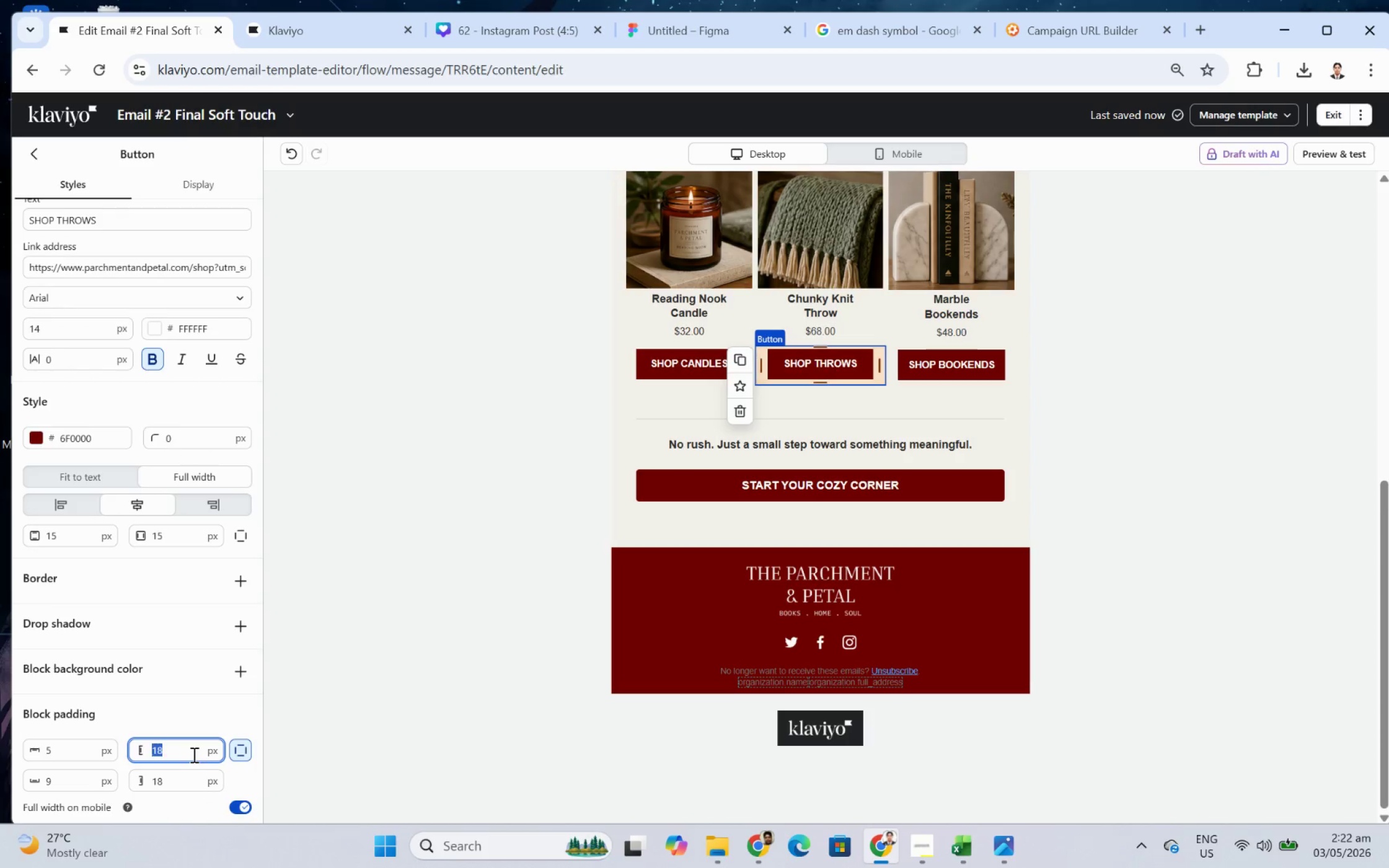 
key(Numpad0)
 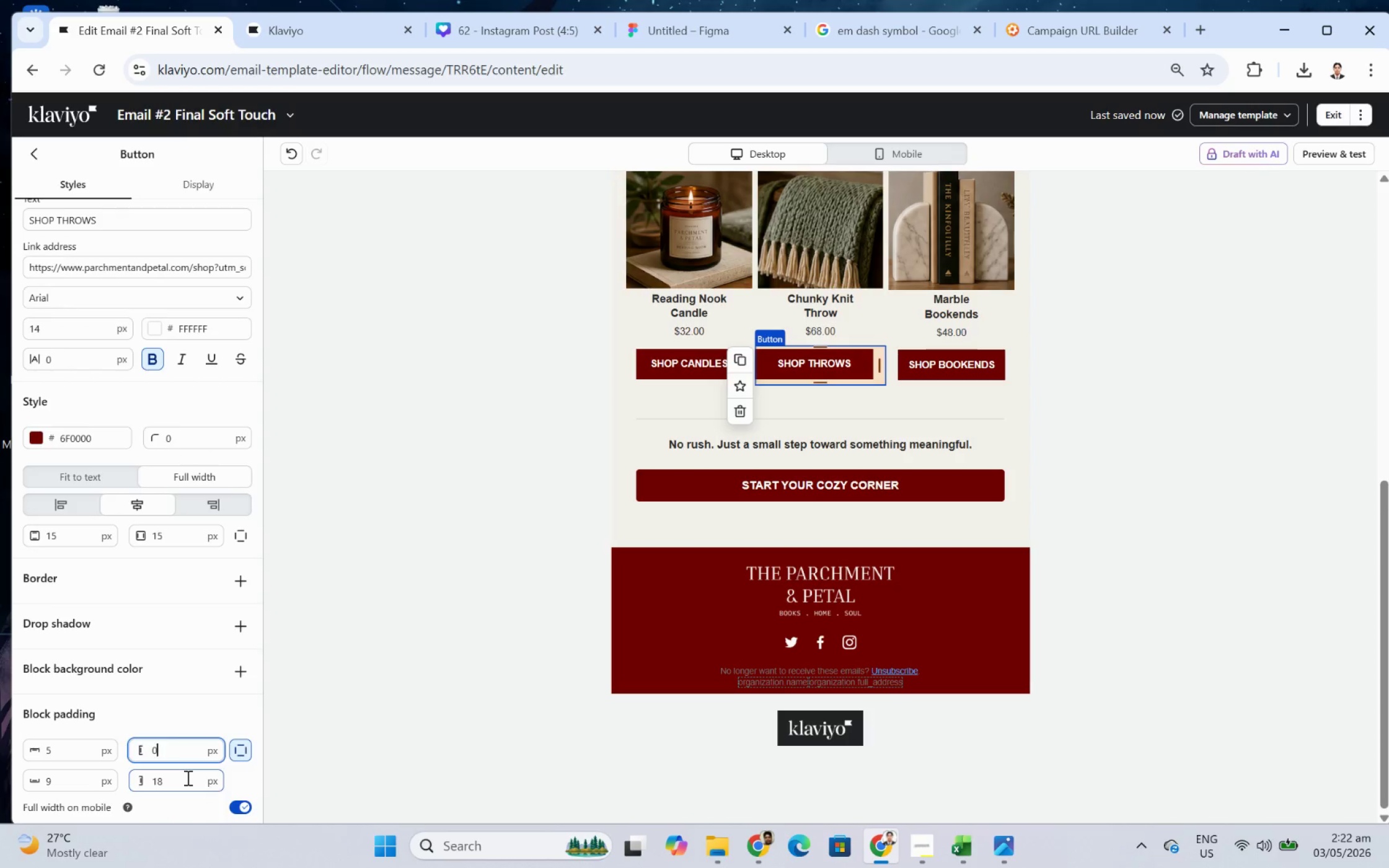 
double_click([187, 777])
 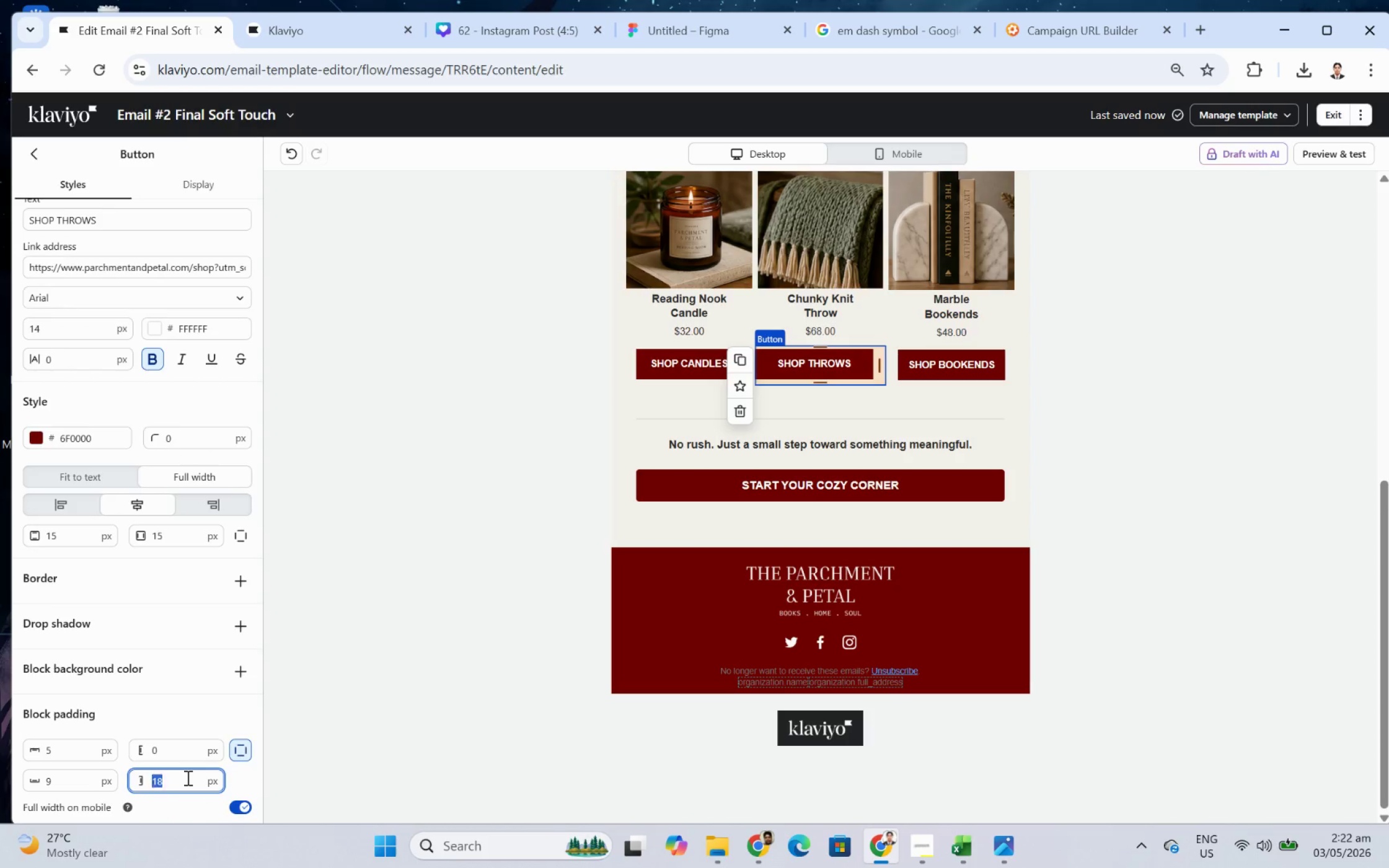 
key(Numpad0)
 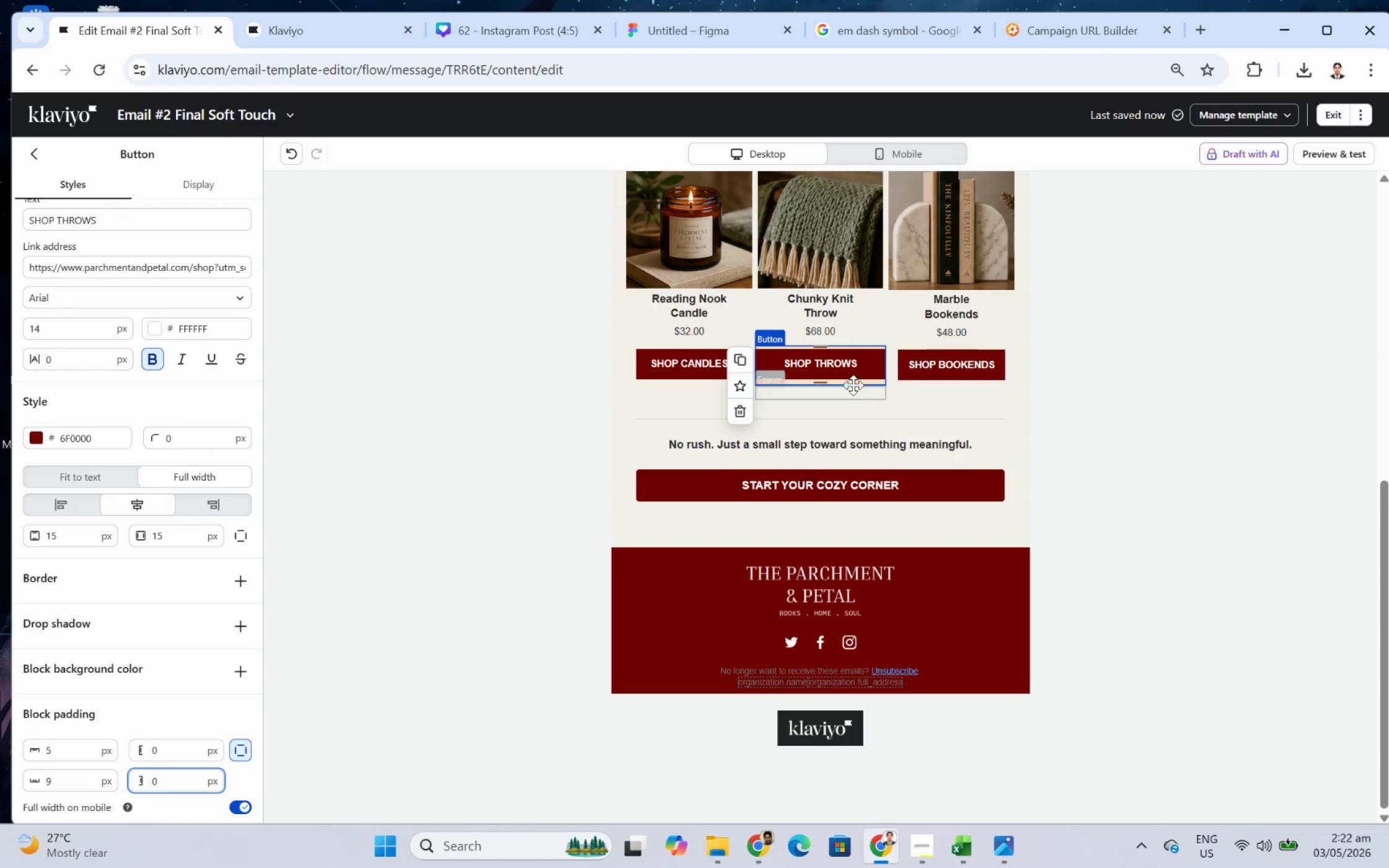 
left_click([853, 366])
 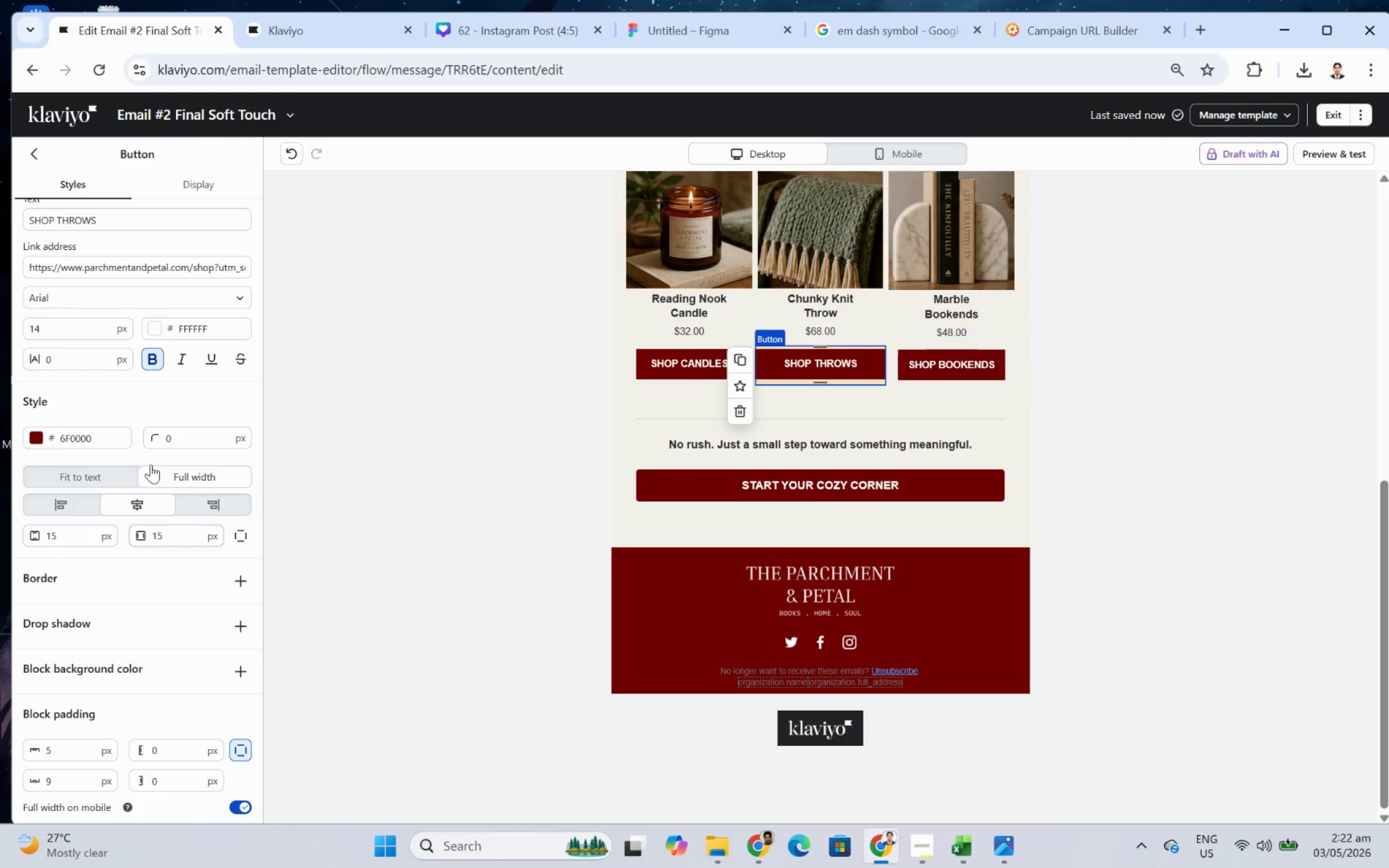 
left_click([115, 478])
 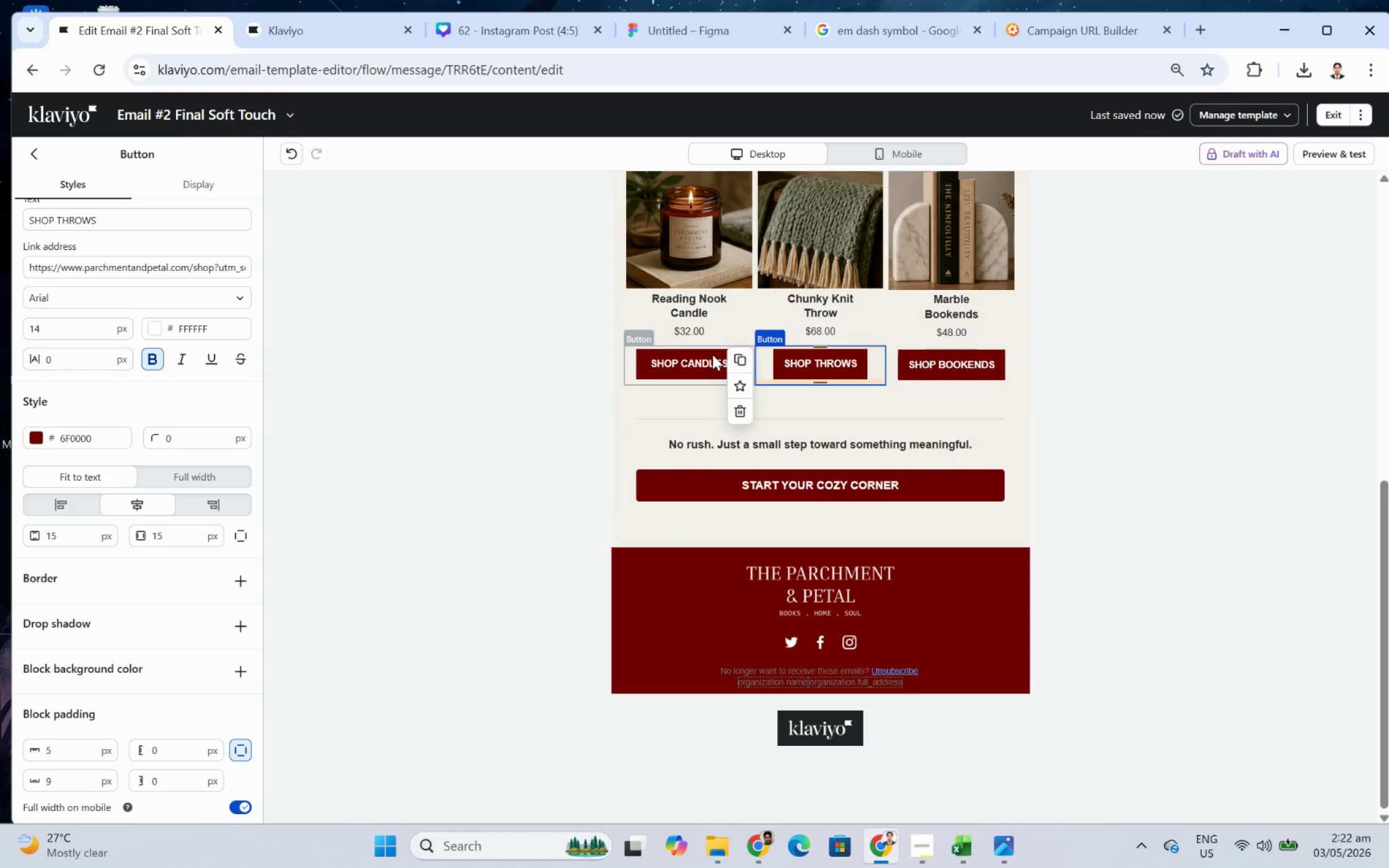 
left_click([690, 357])
 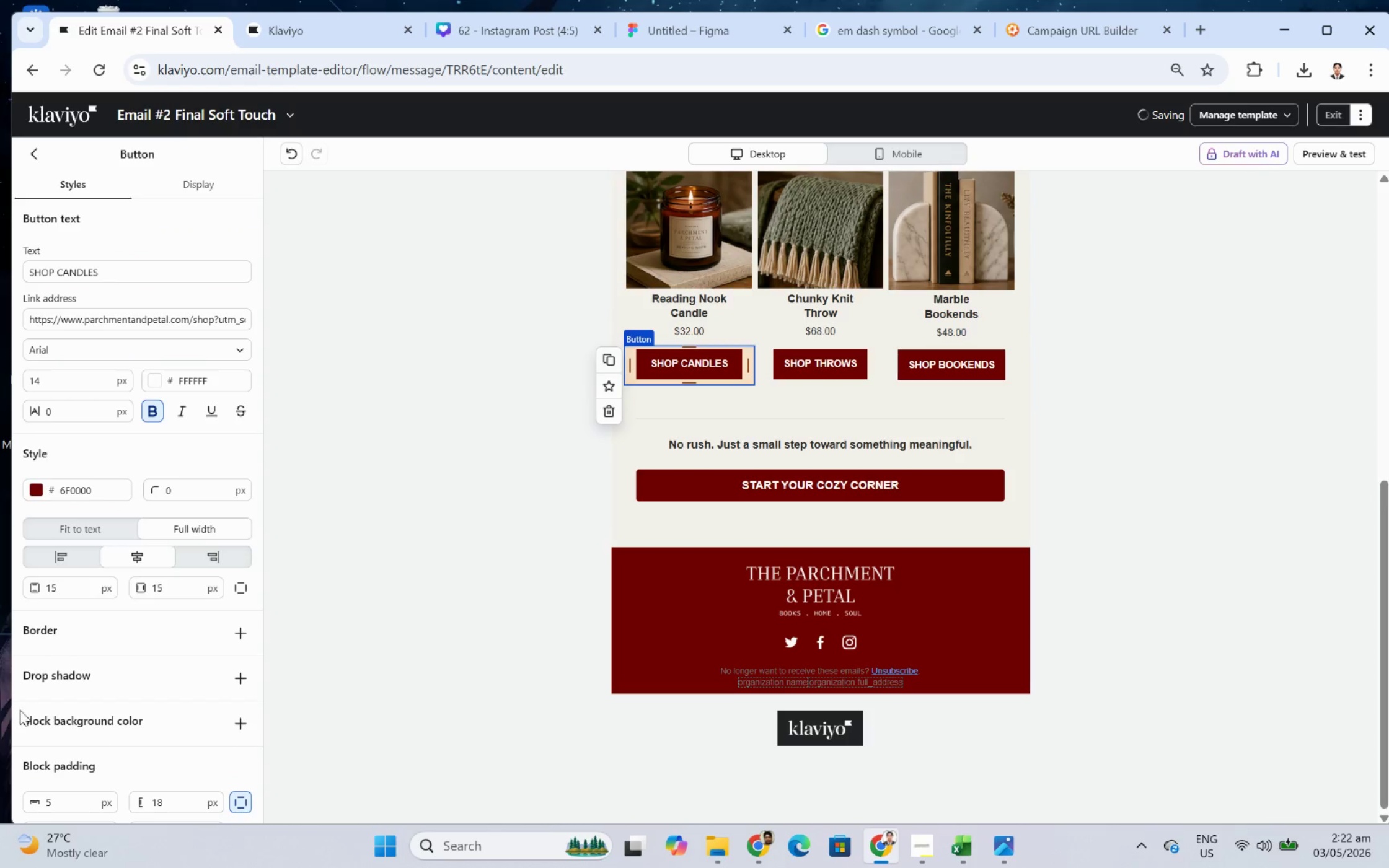 
scroll: coordinate [128, 704], scroll_direction: down, amount: 4.0
 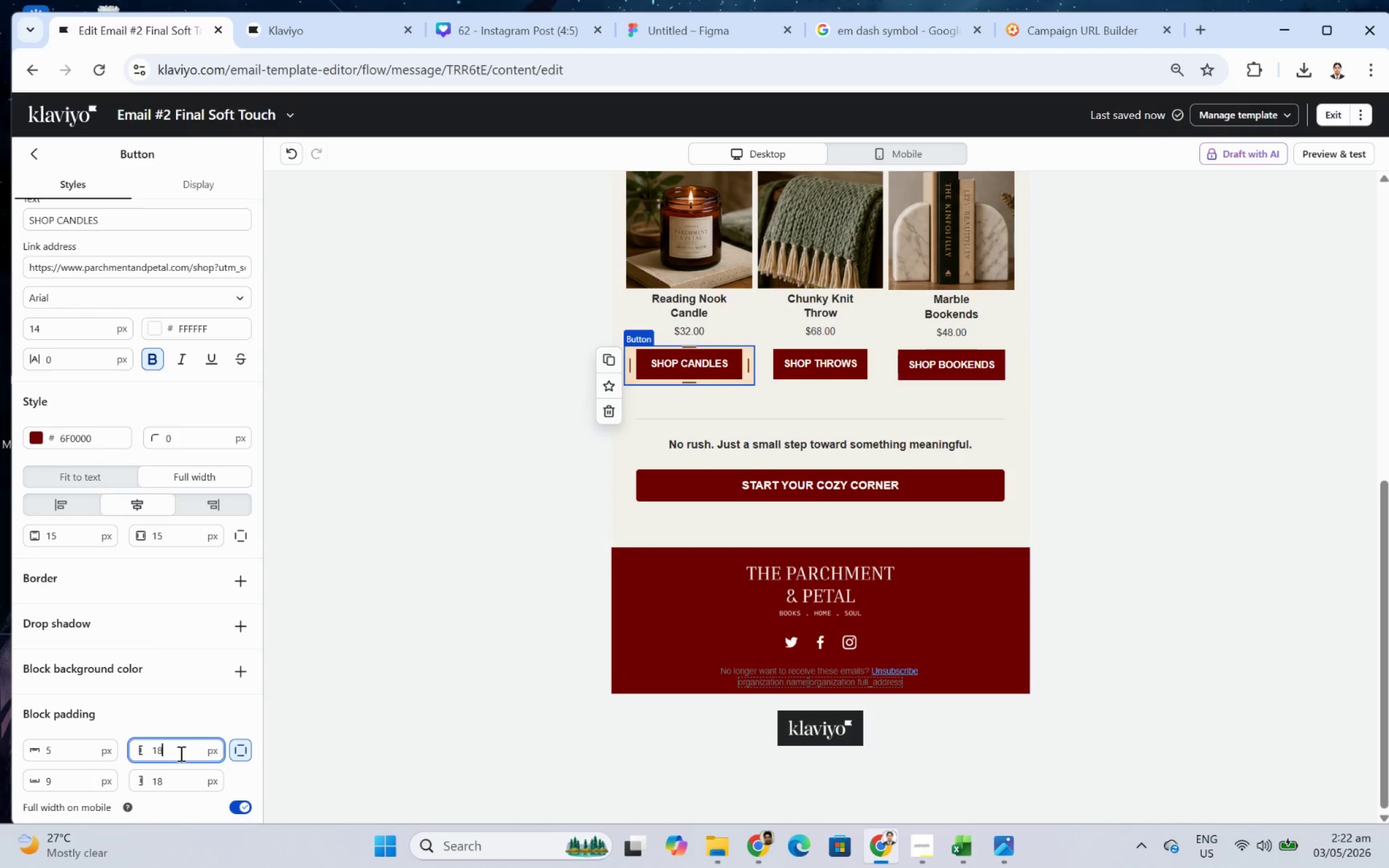 
double_click([180, 753])
 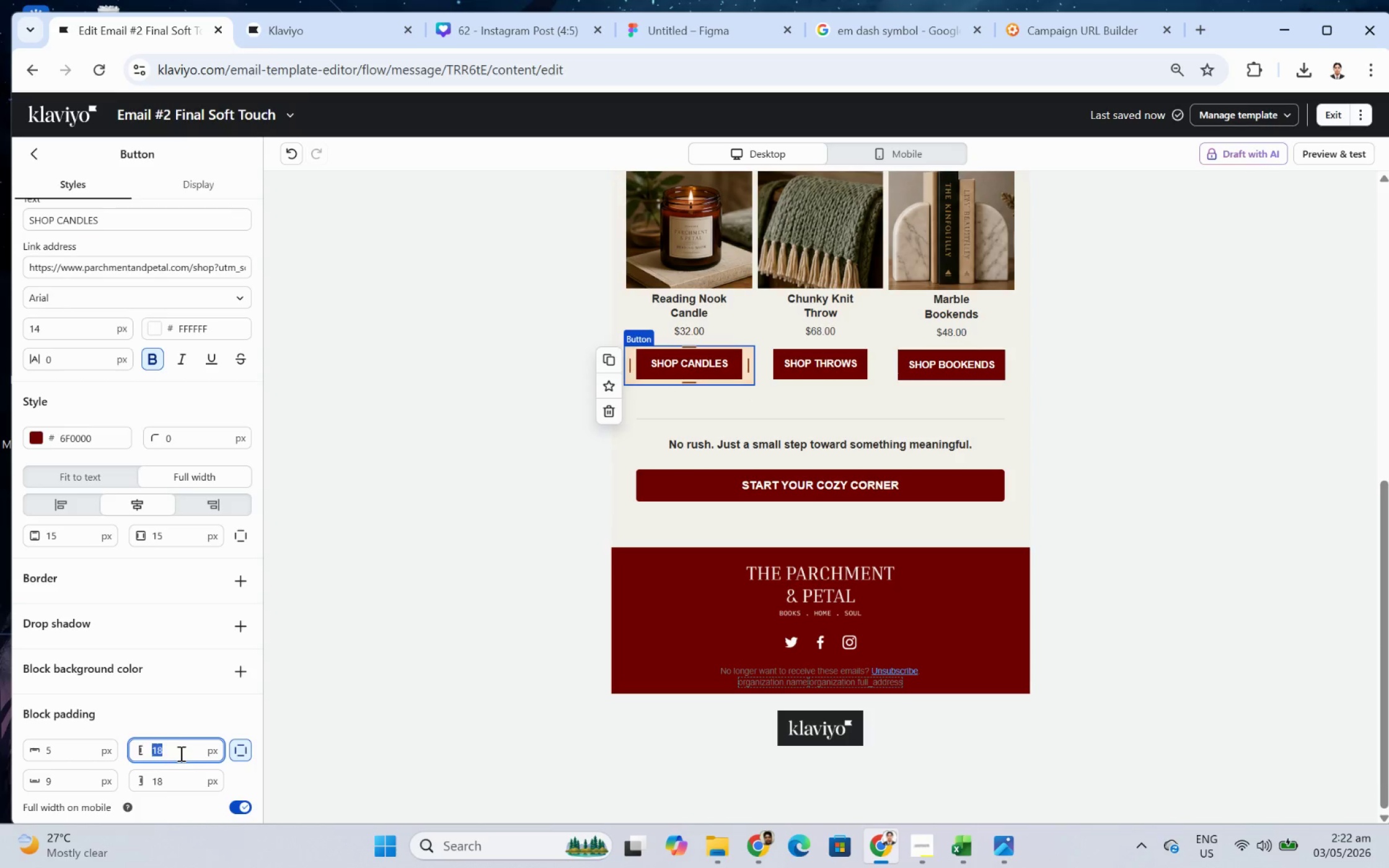 
key(Numpad0)
 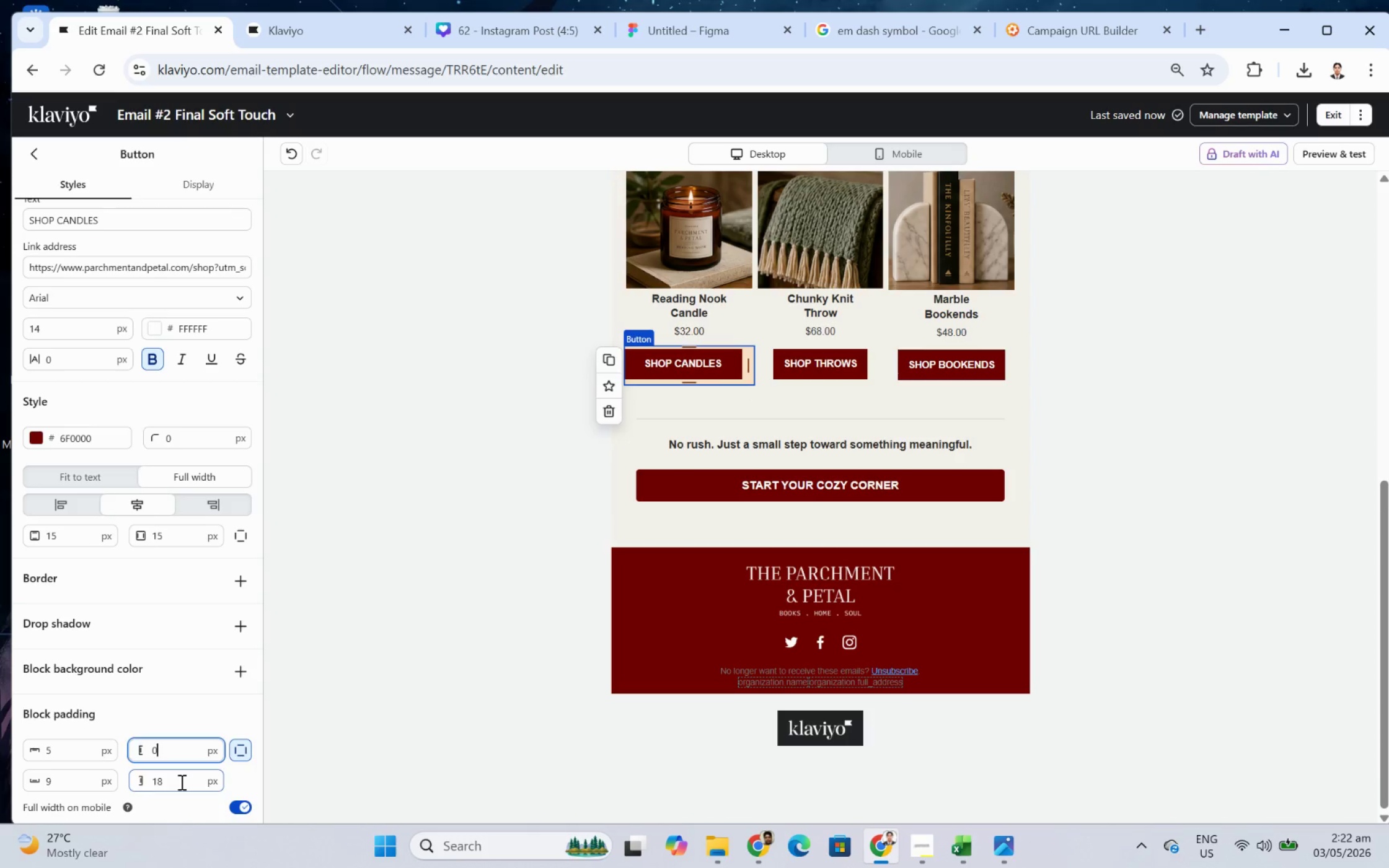 
double_click([180, 781])
 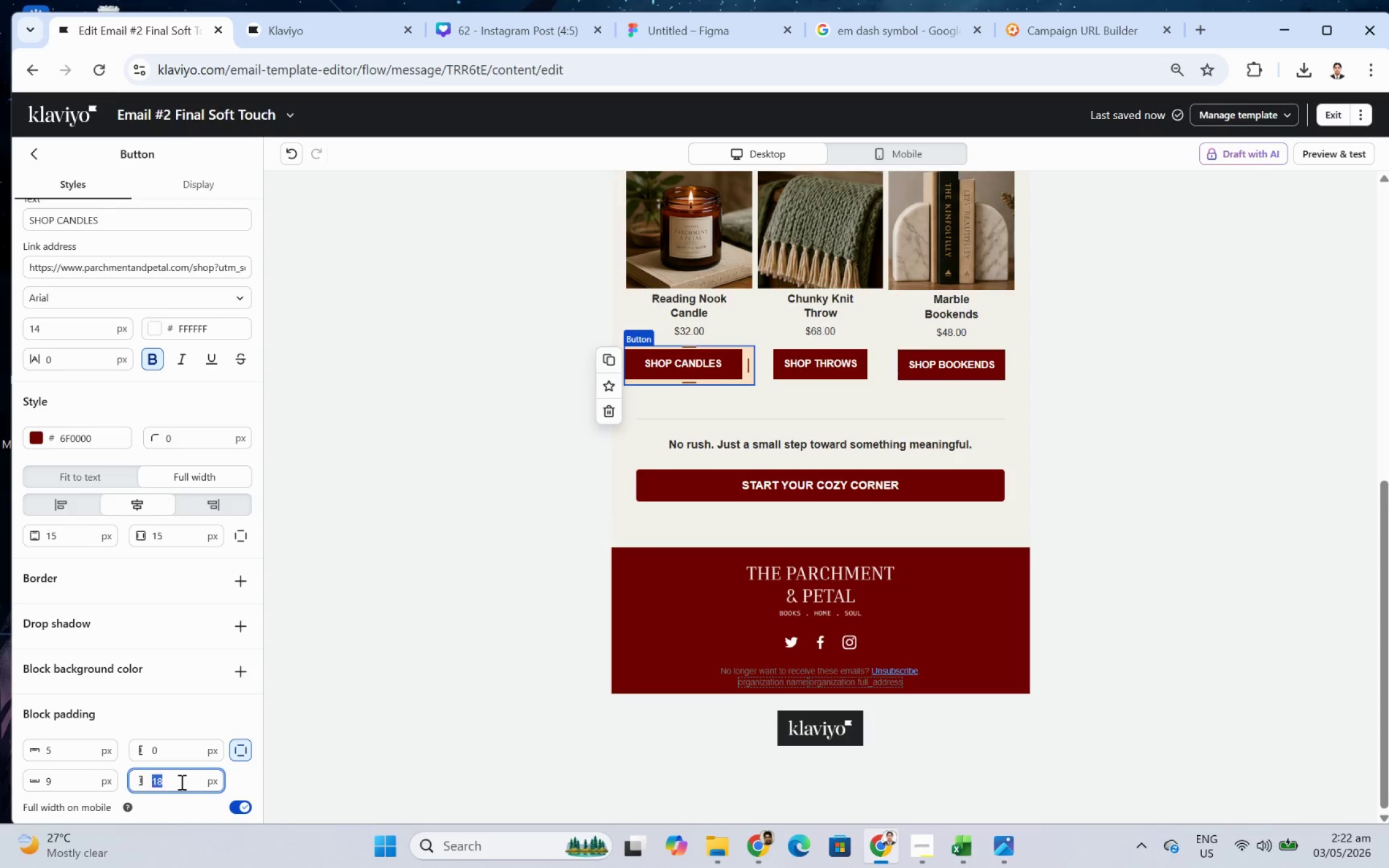 
key(Numpad0)
 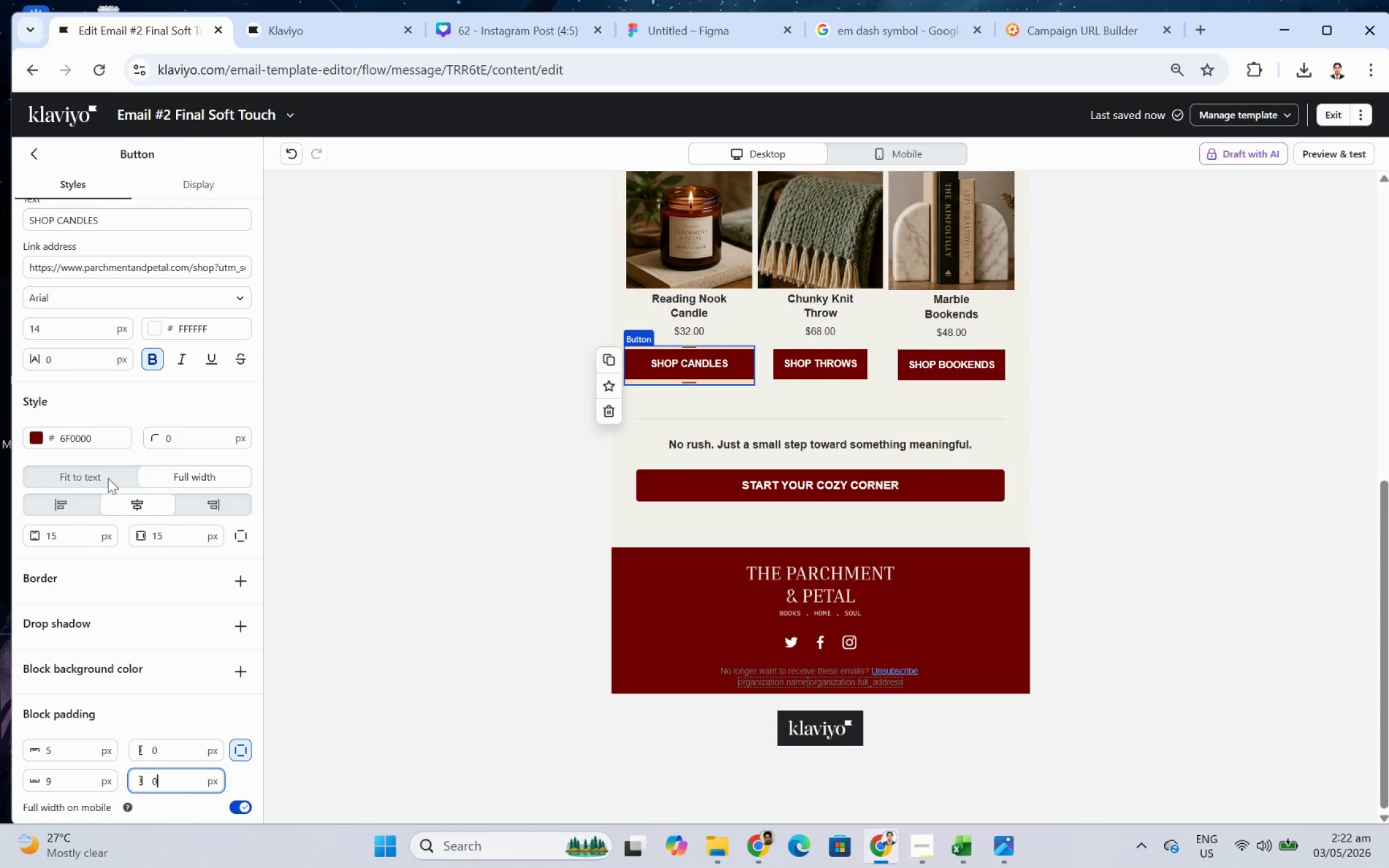 
left_click([105, 471])
 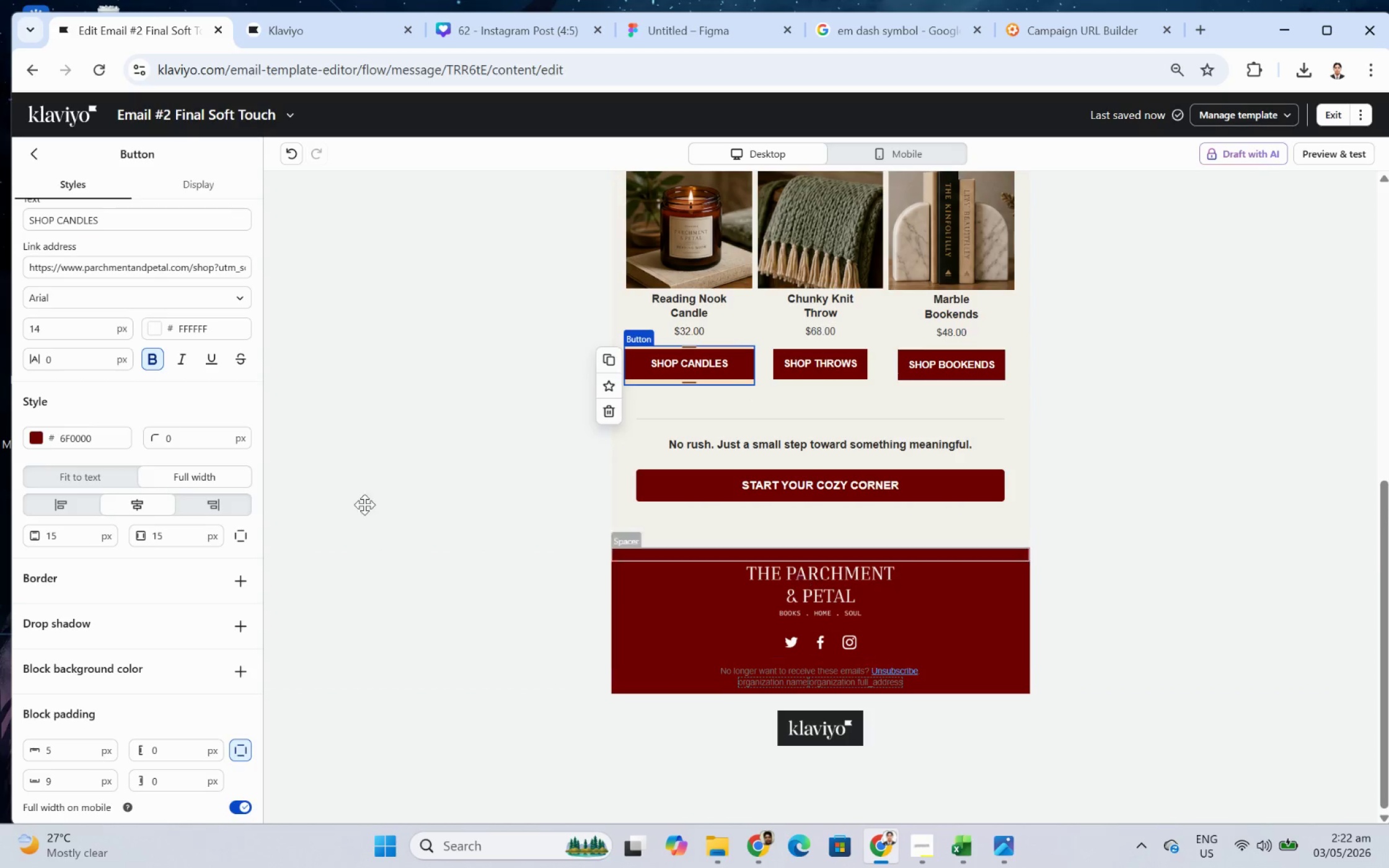 
left_click([120, 465])
 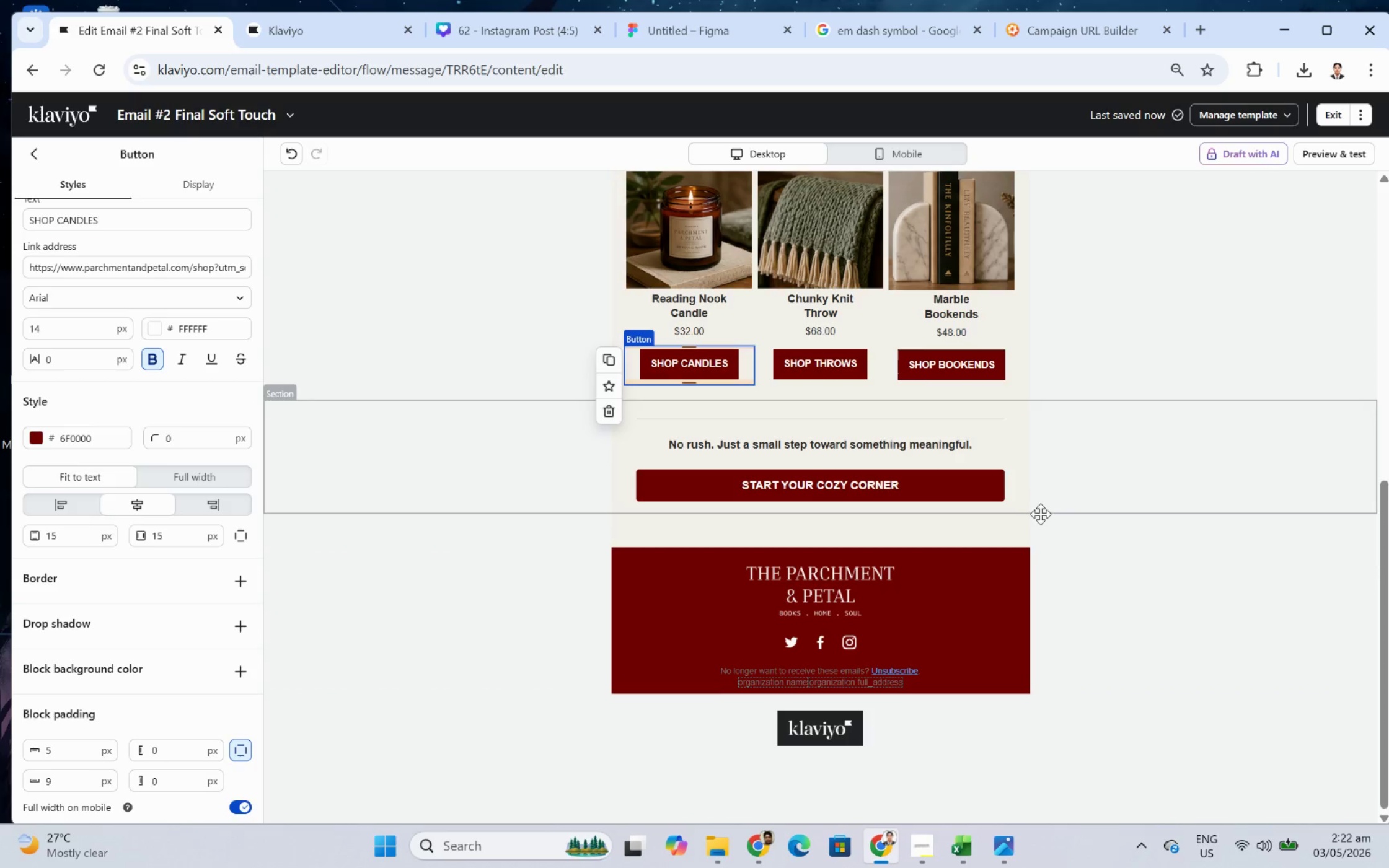 
left_click([1044, 515])
 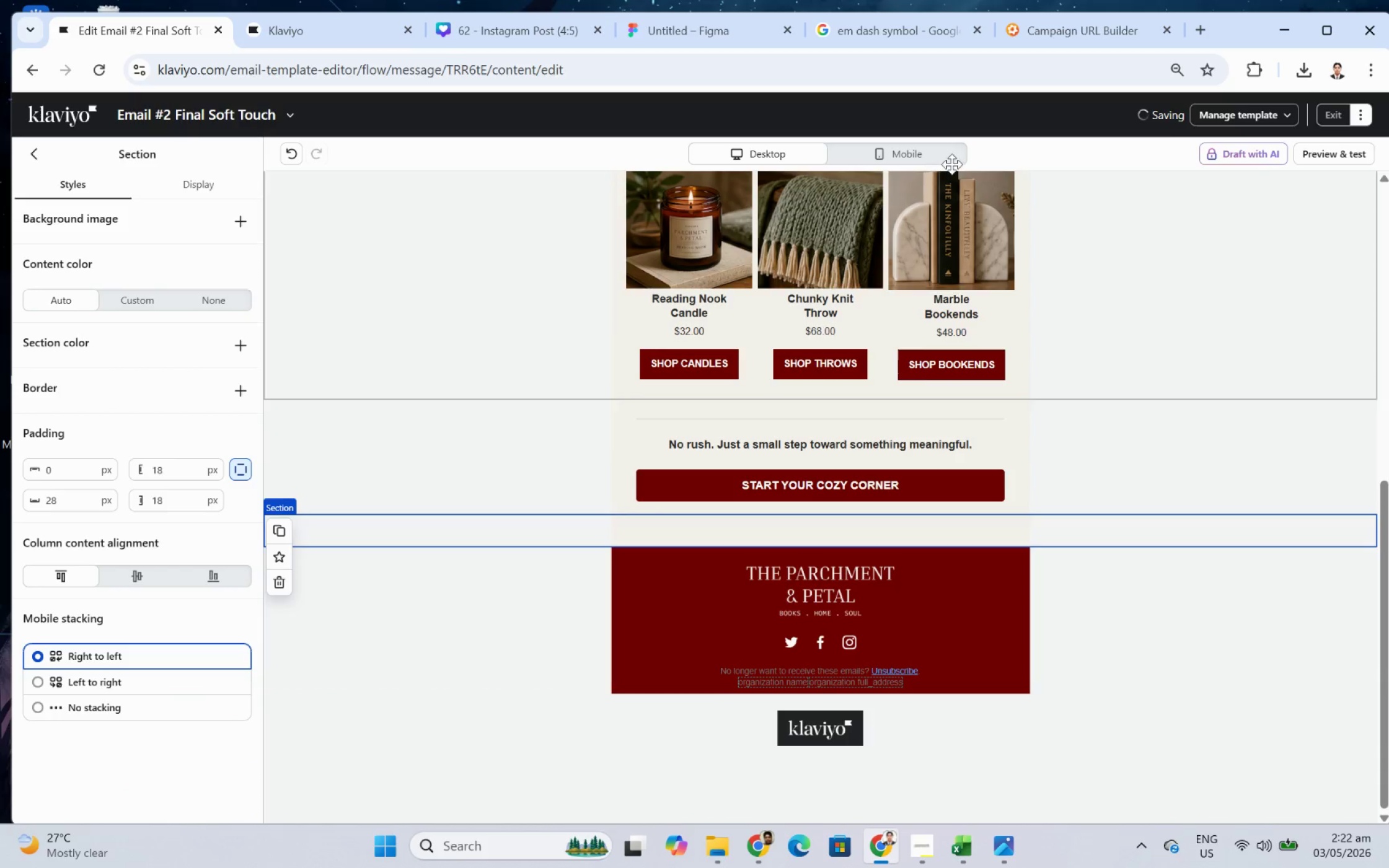 
left_click([907, 144])
 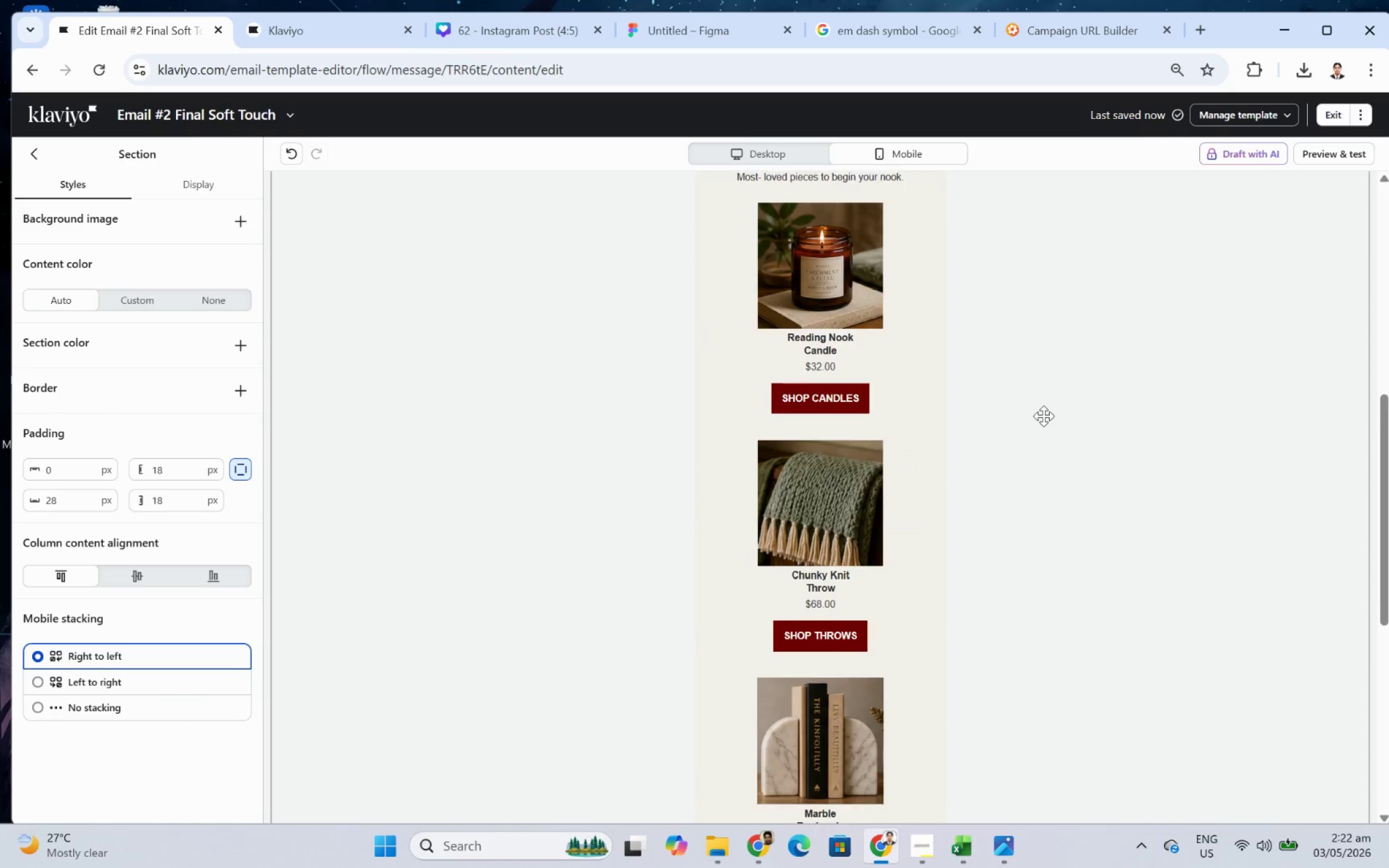 
scroll: coordinate [1116, 444], scroll_direction: down, amount: 5.0
 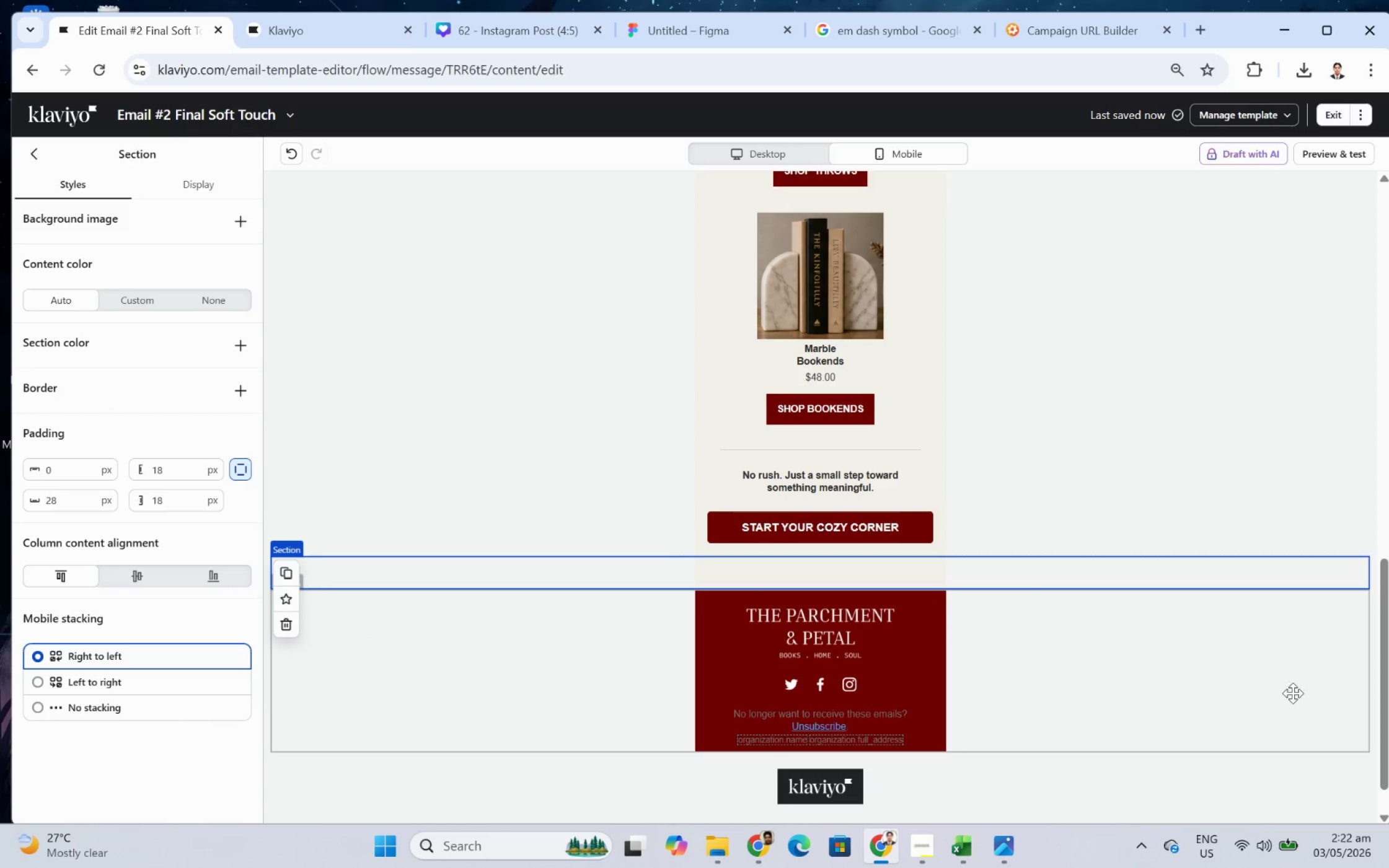 
scroll: coordinate [1269, 685], scroll_direction: up, amount: 4.0
 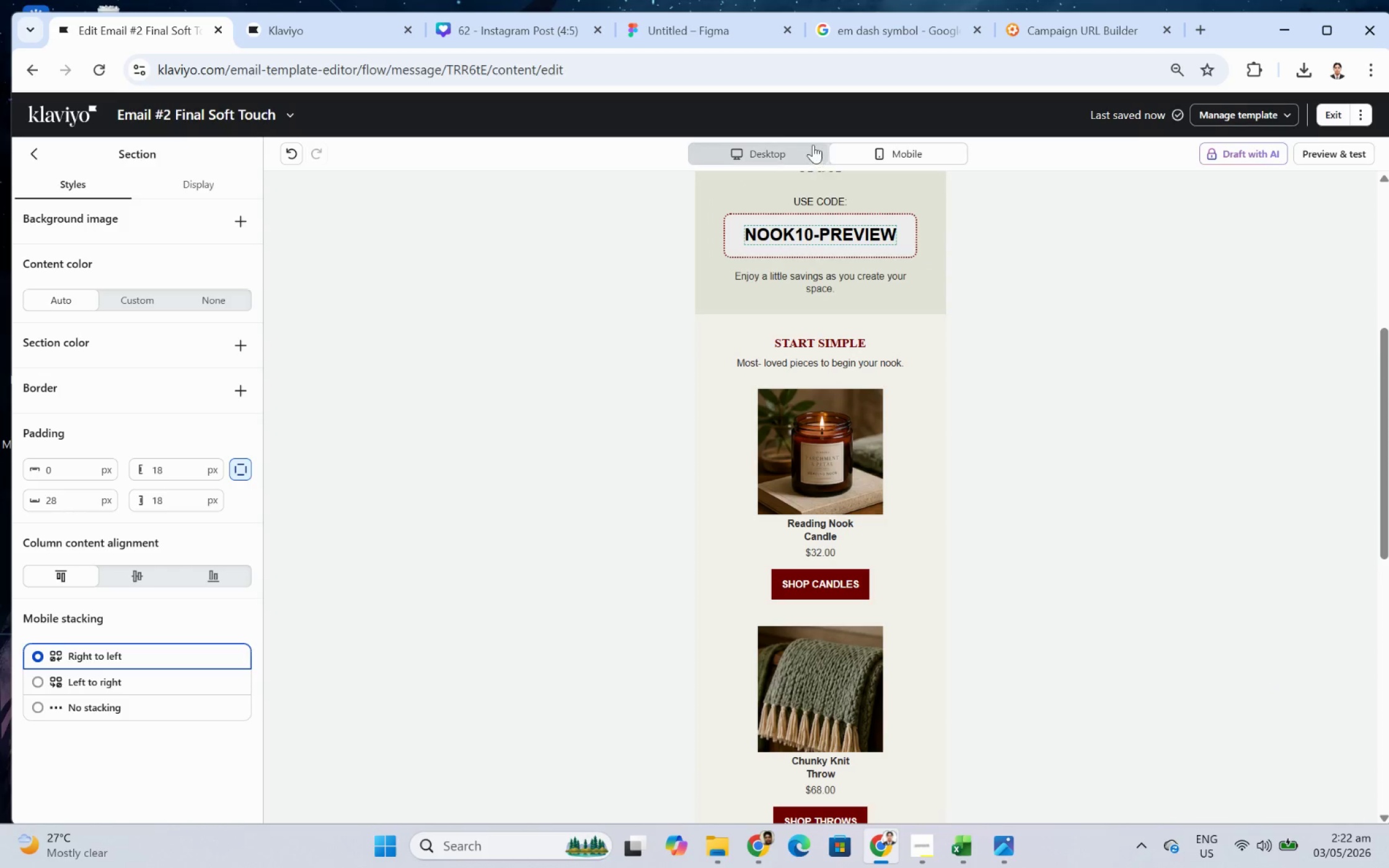 
left_click([809, 142])
 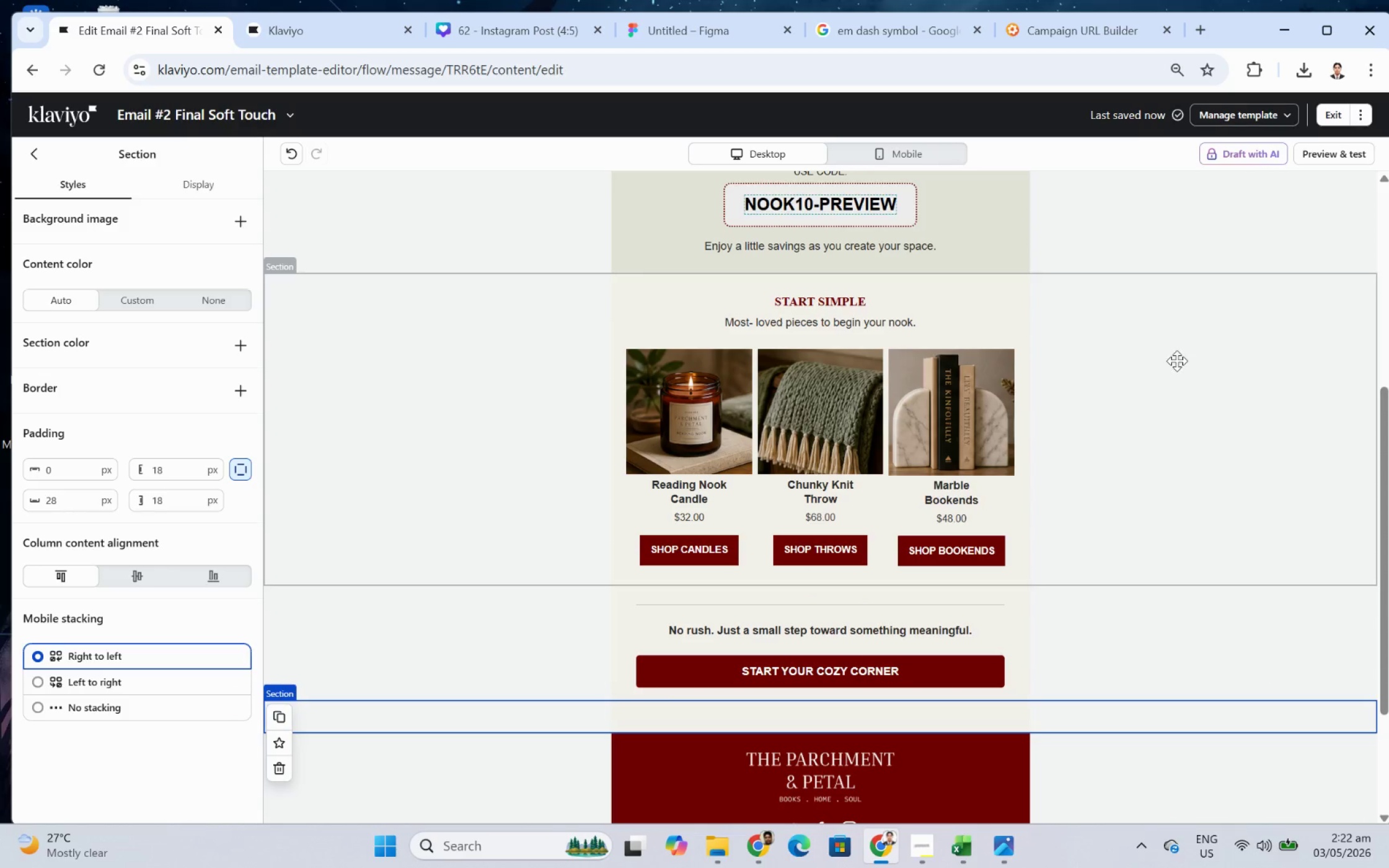 
scroll: coordinate [1188, 375], scroll_direction: up, amount: 5.0
 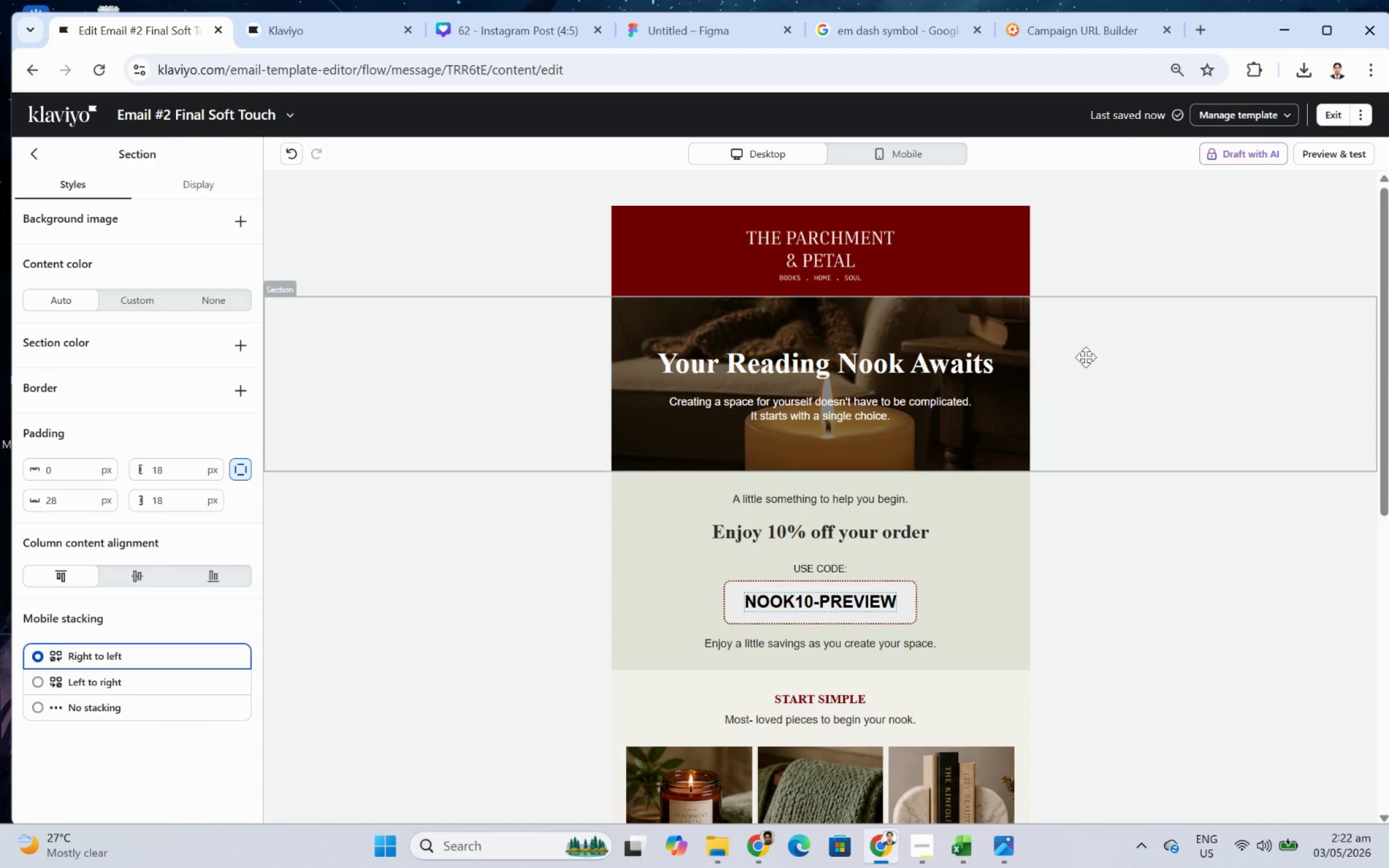 
left_click([1227, 385])
 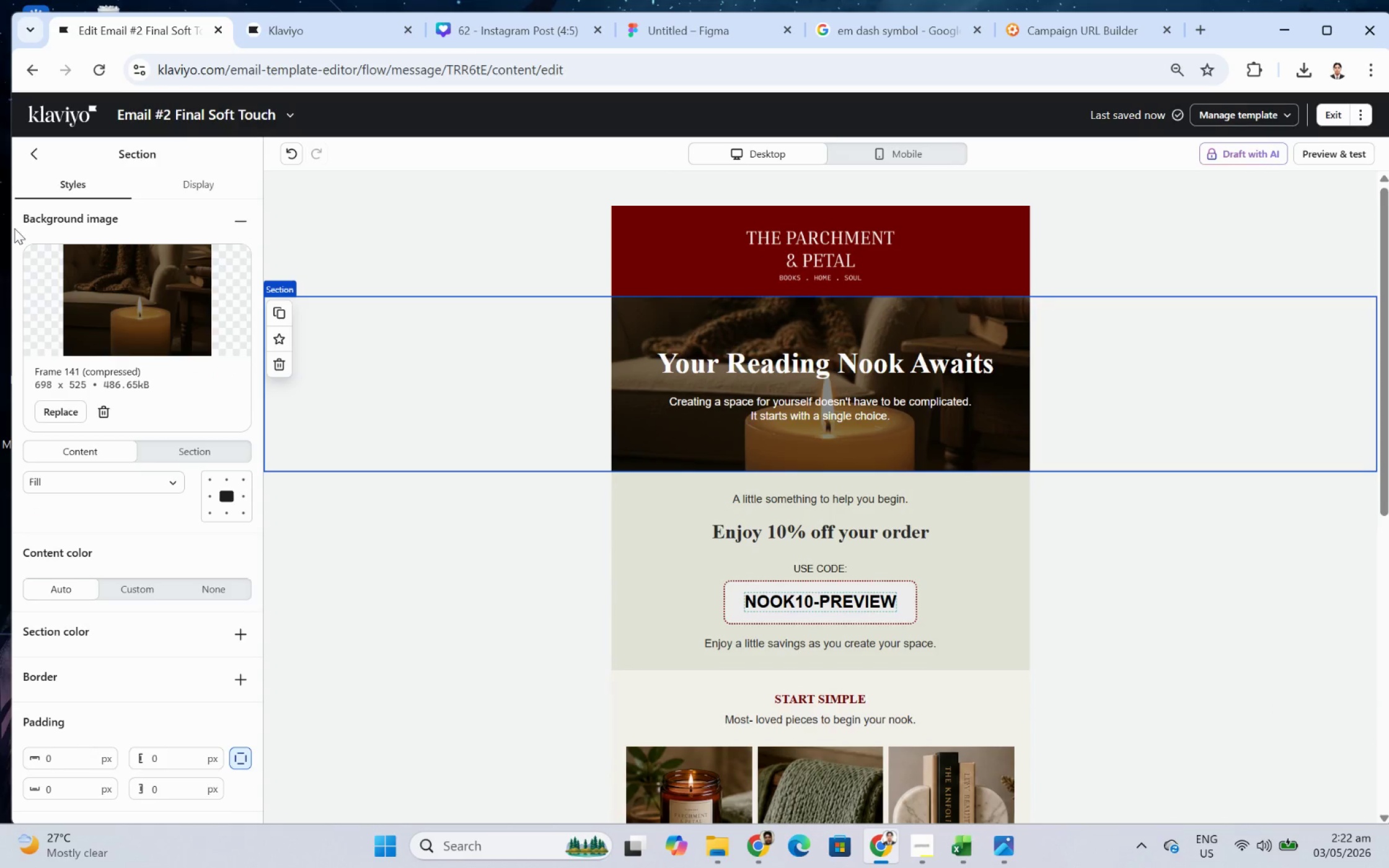 
left_click([38, 153])
 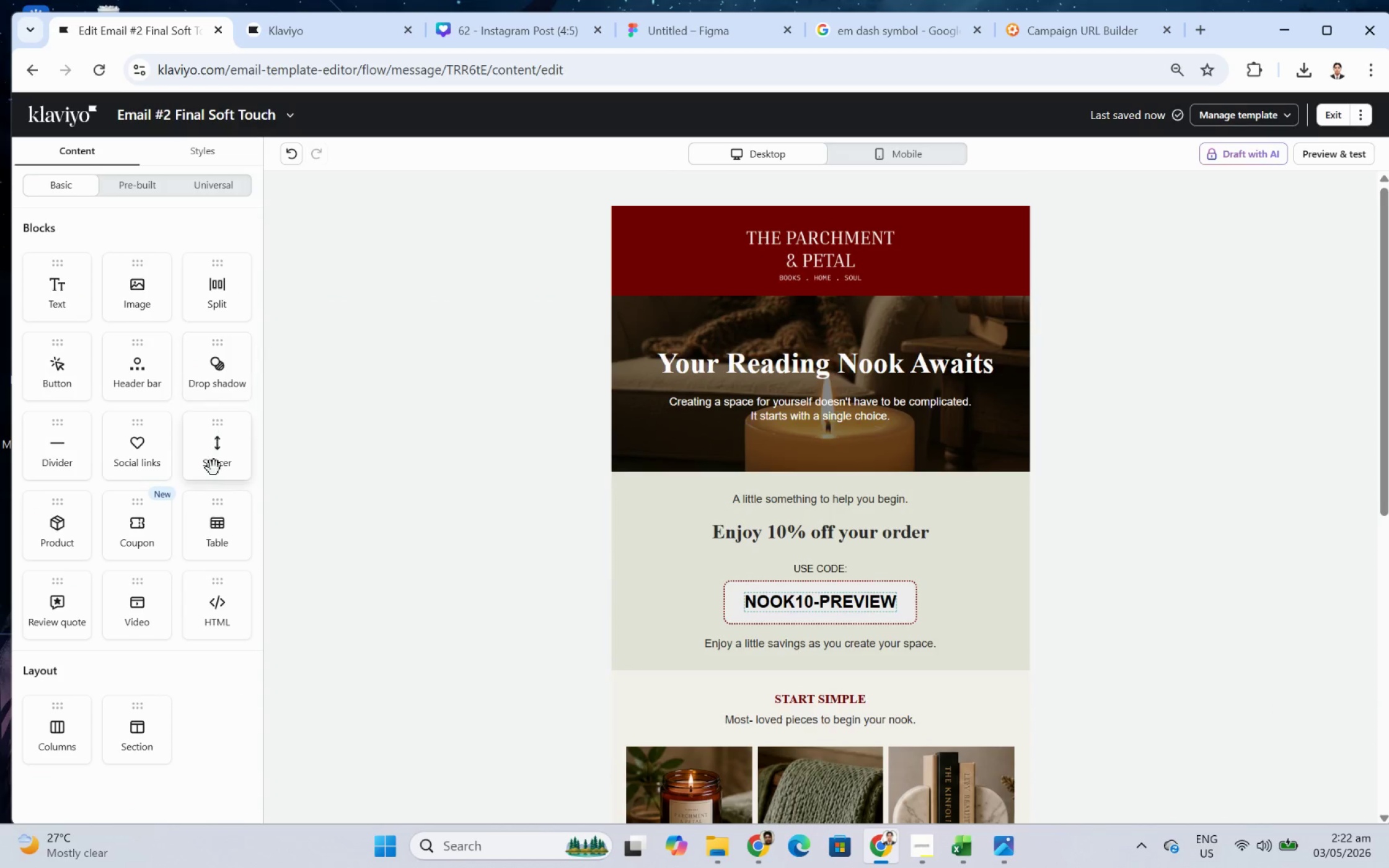 
left_click_drag(start_coordinate=[144, 294], to_coordinate=[745, 499])